 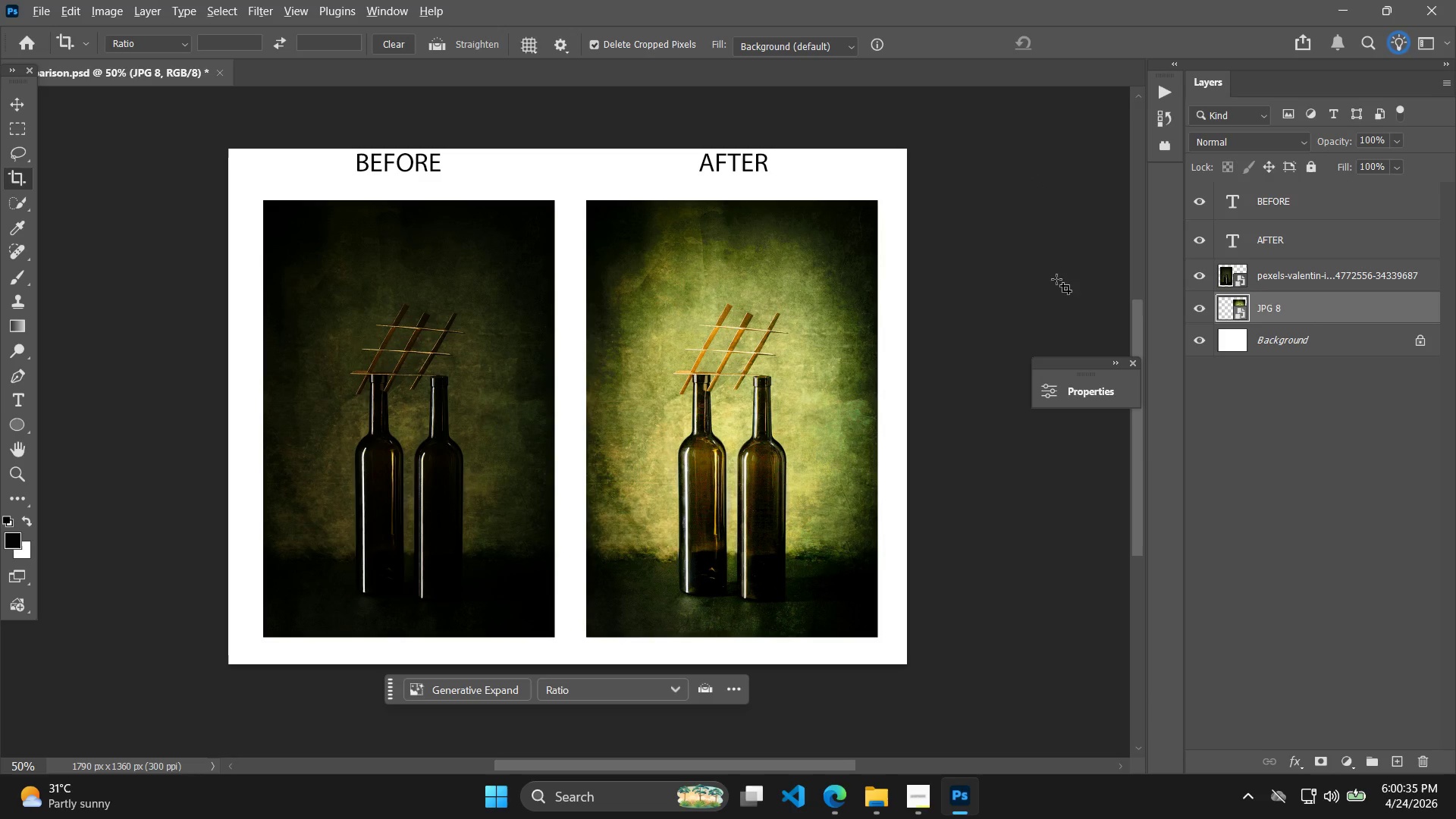 
key(Alt+Control+Shift+W)
 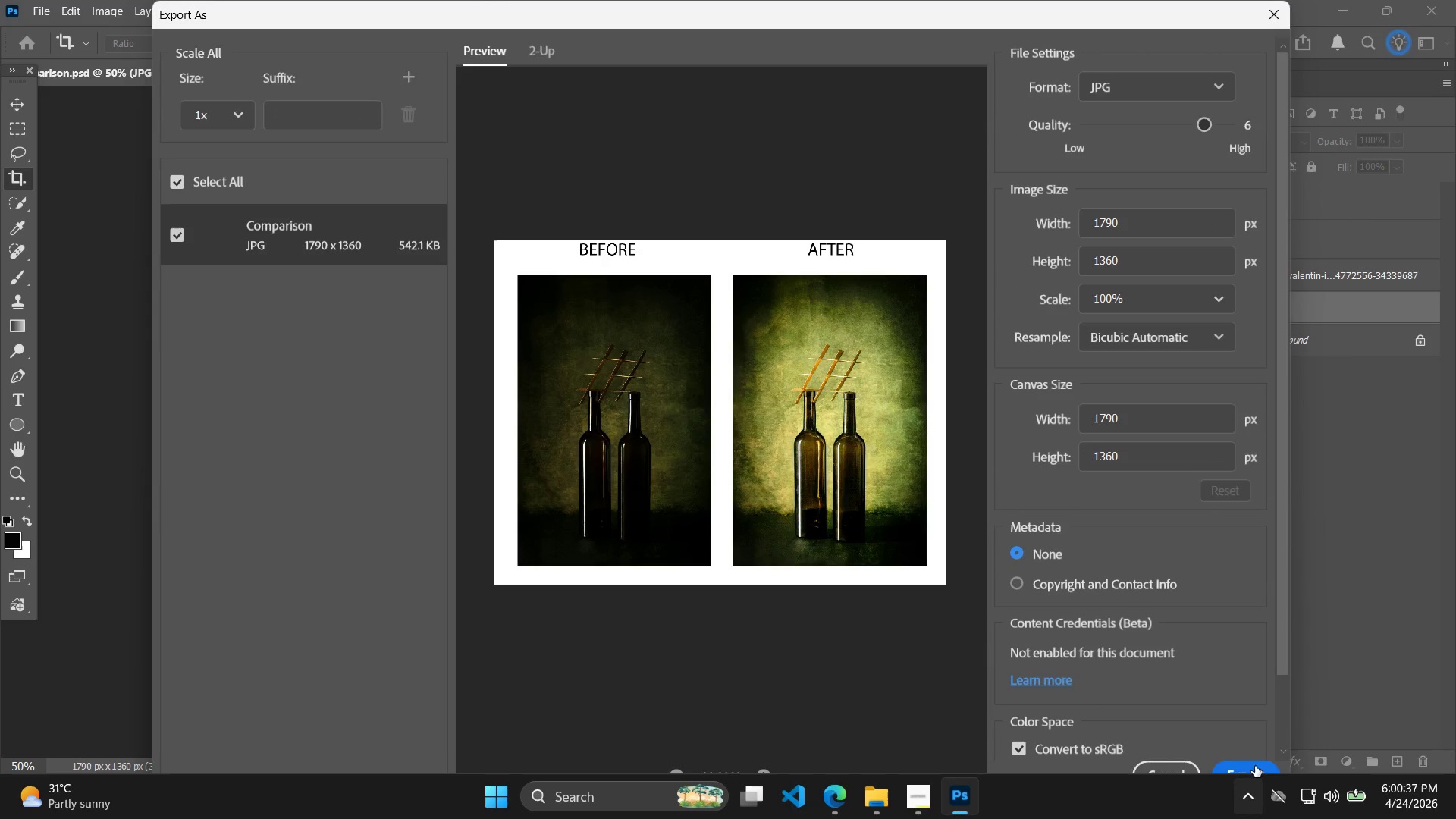 
left_click([1250, 771])
 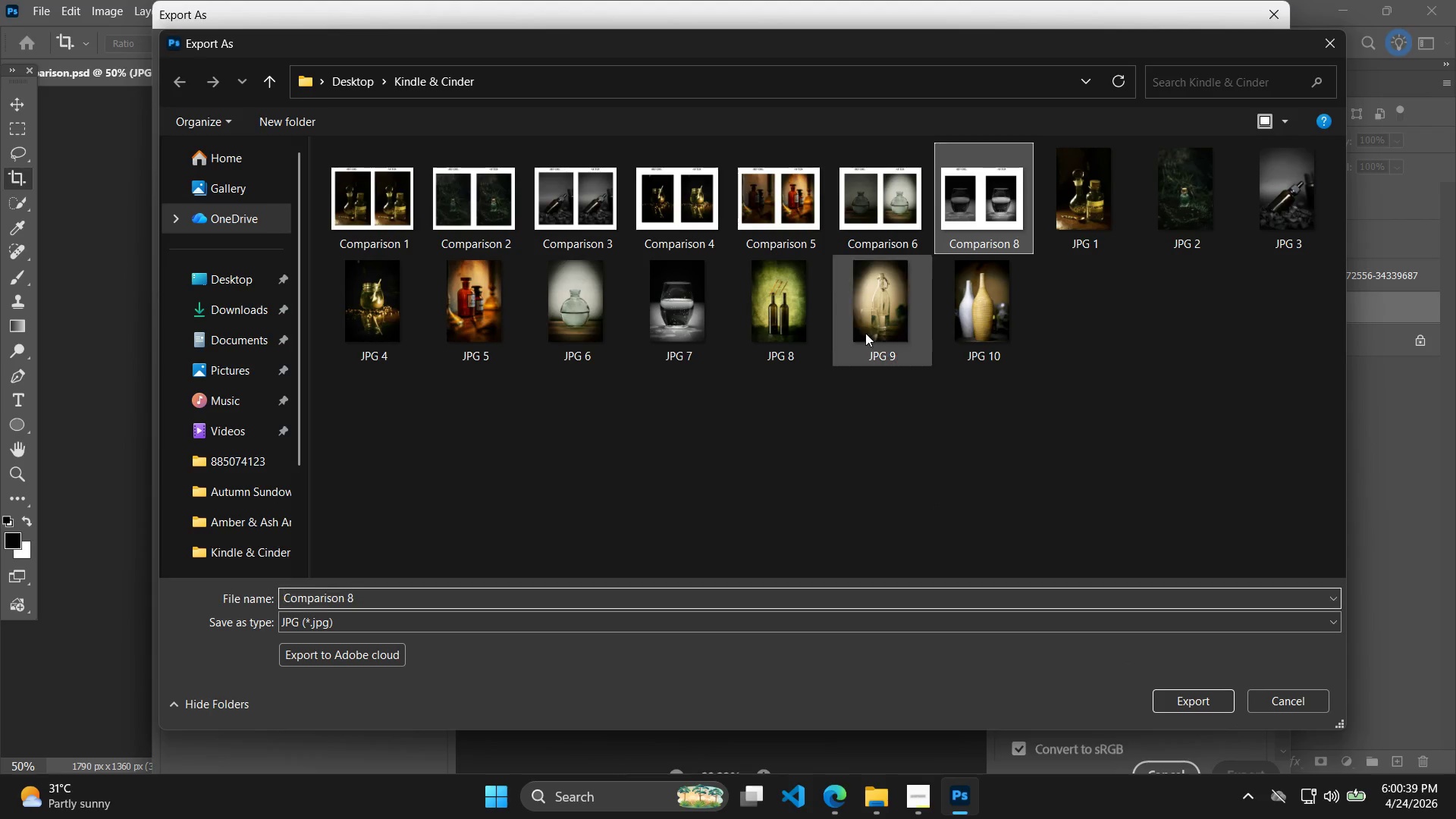 
double_click([485, 603])
 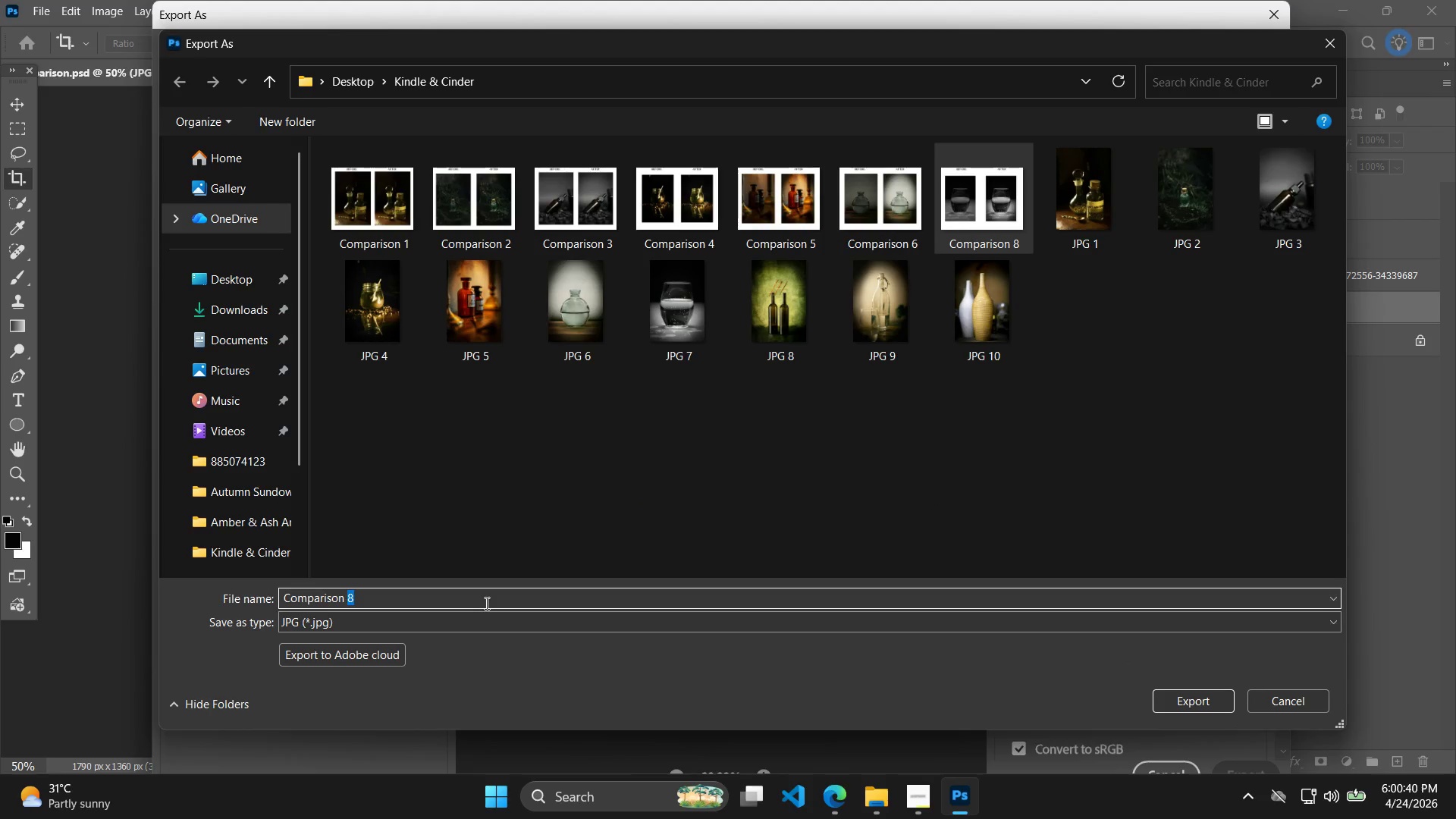 
key(9)
 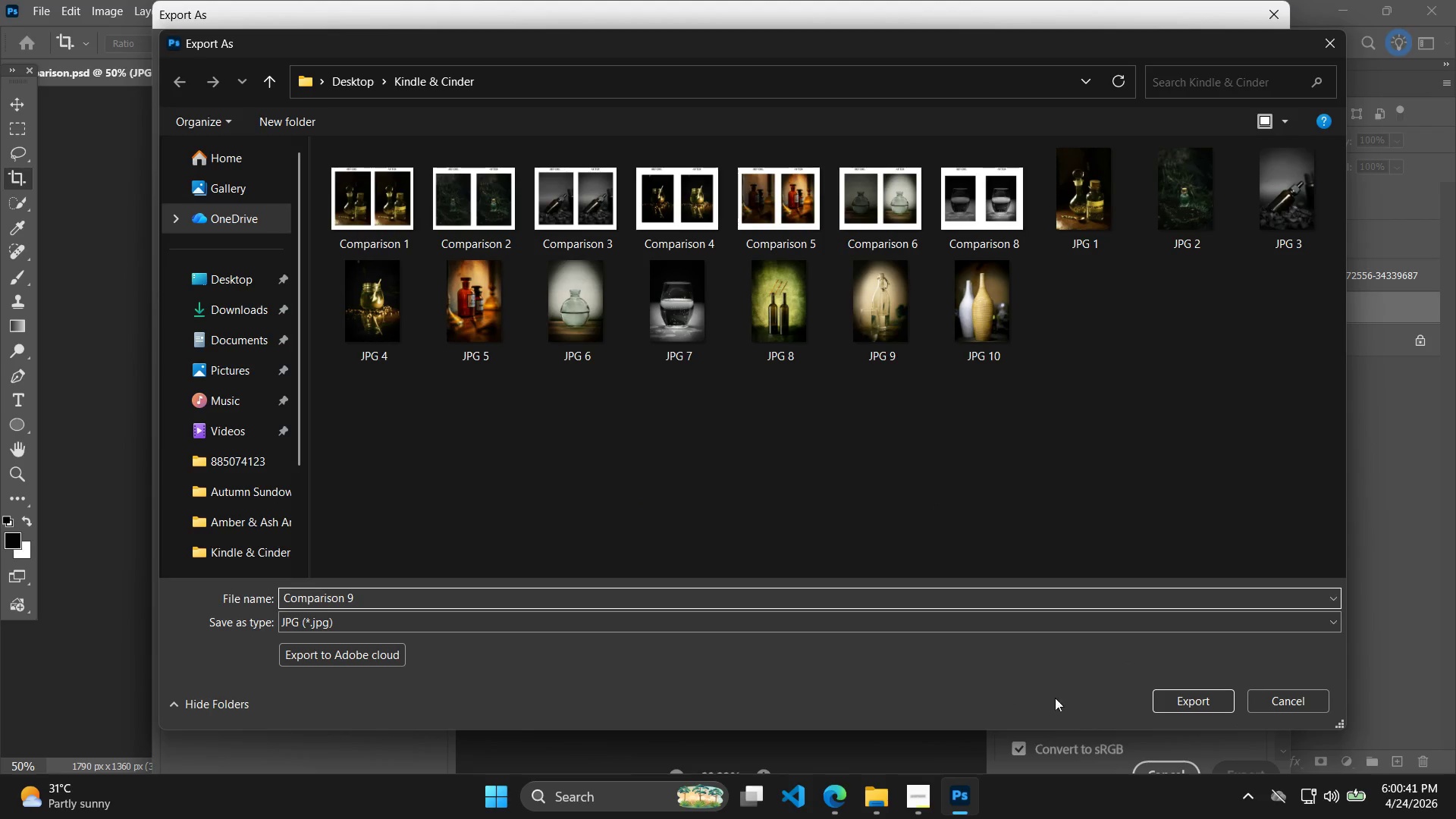 
left_click([1213, 704])
 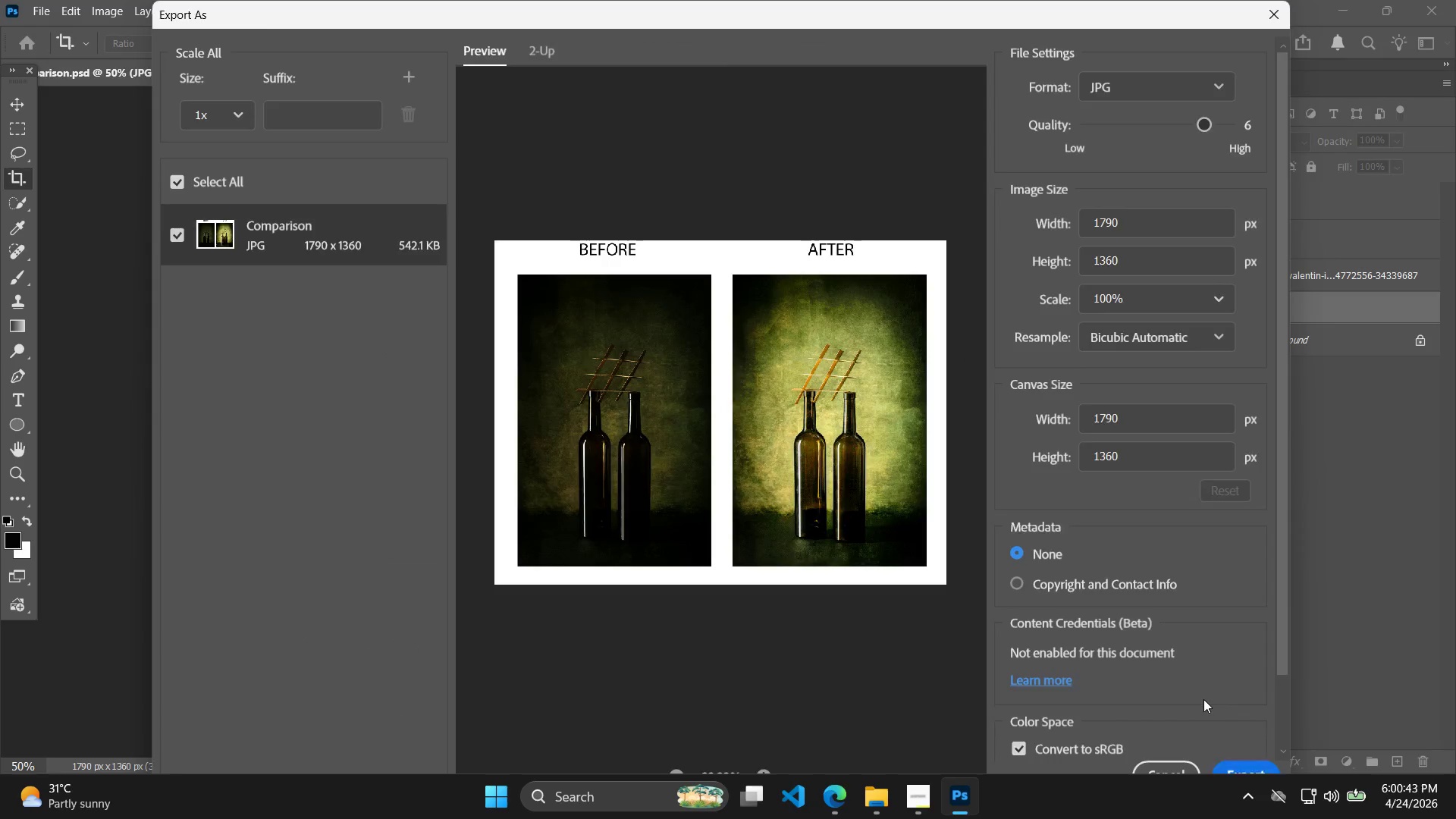 
key(Alt+Tab)
 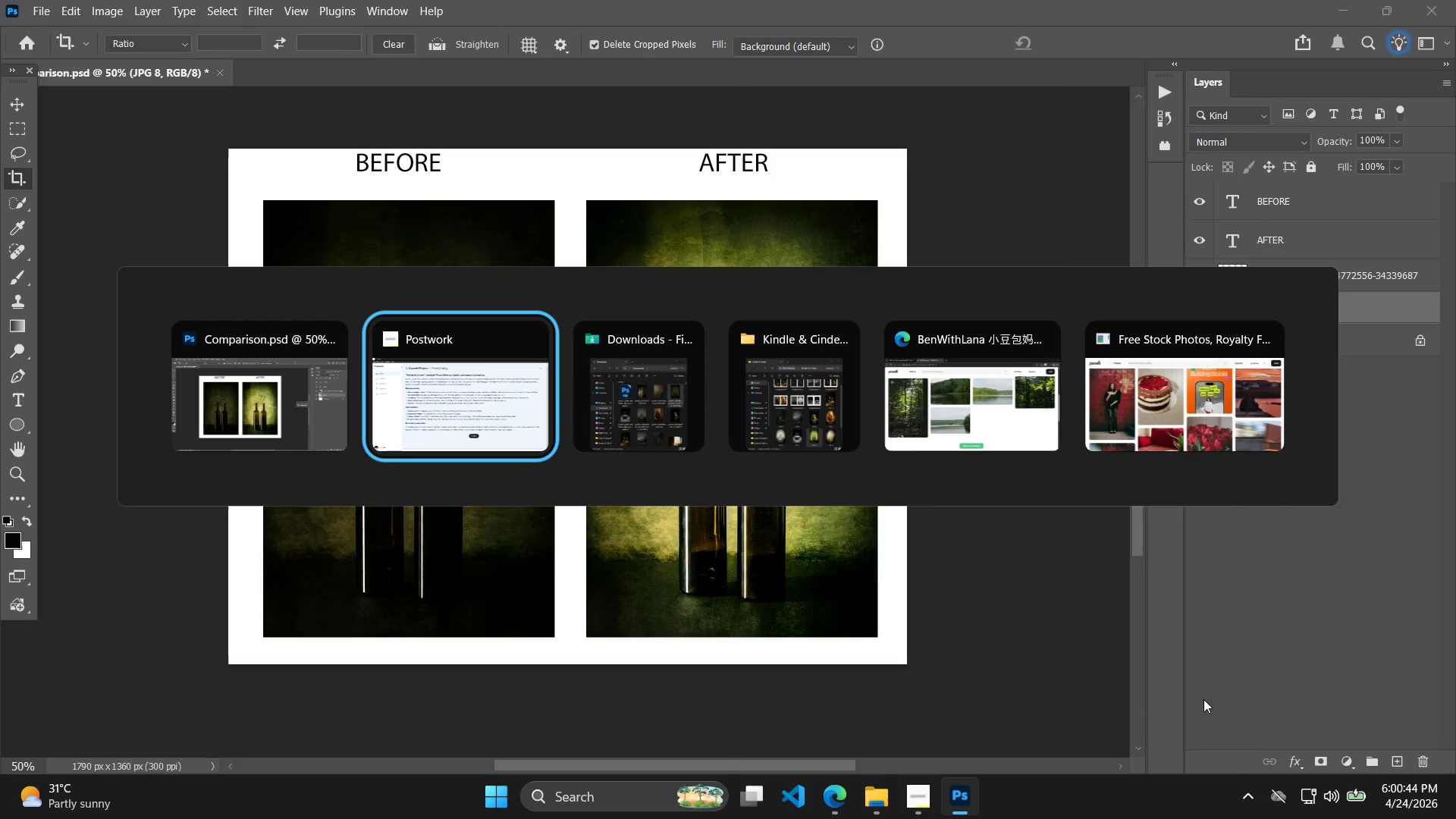 
key(Alt+Tab)
 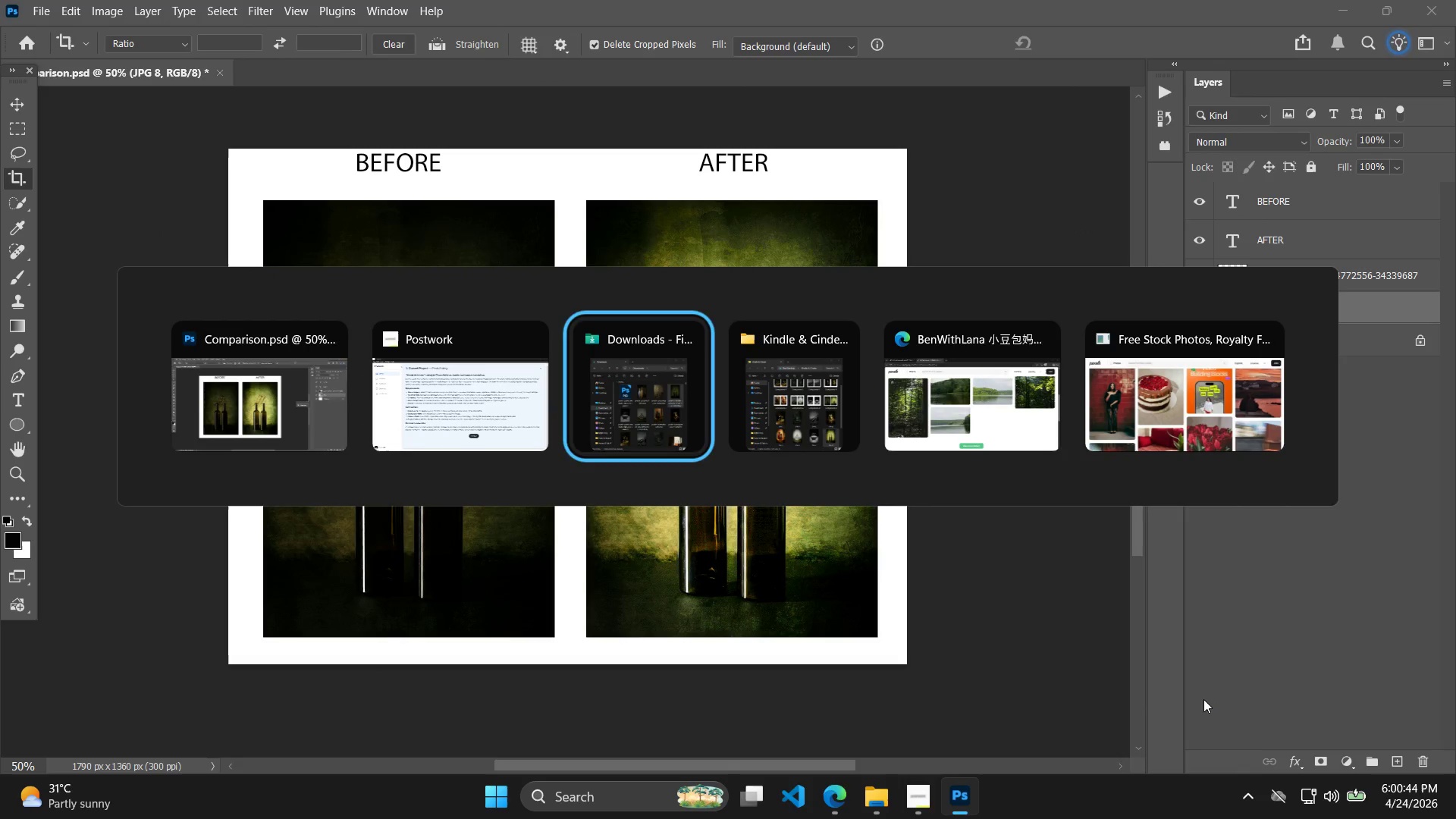 
key(Alt+Tab)
 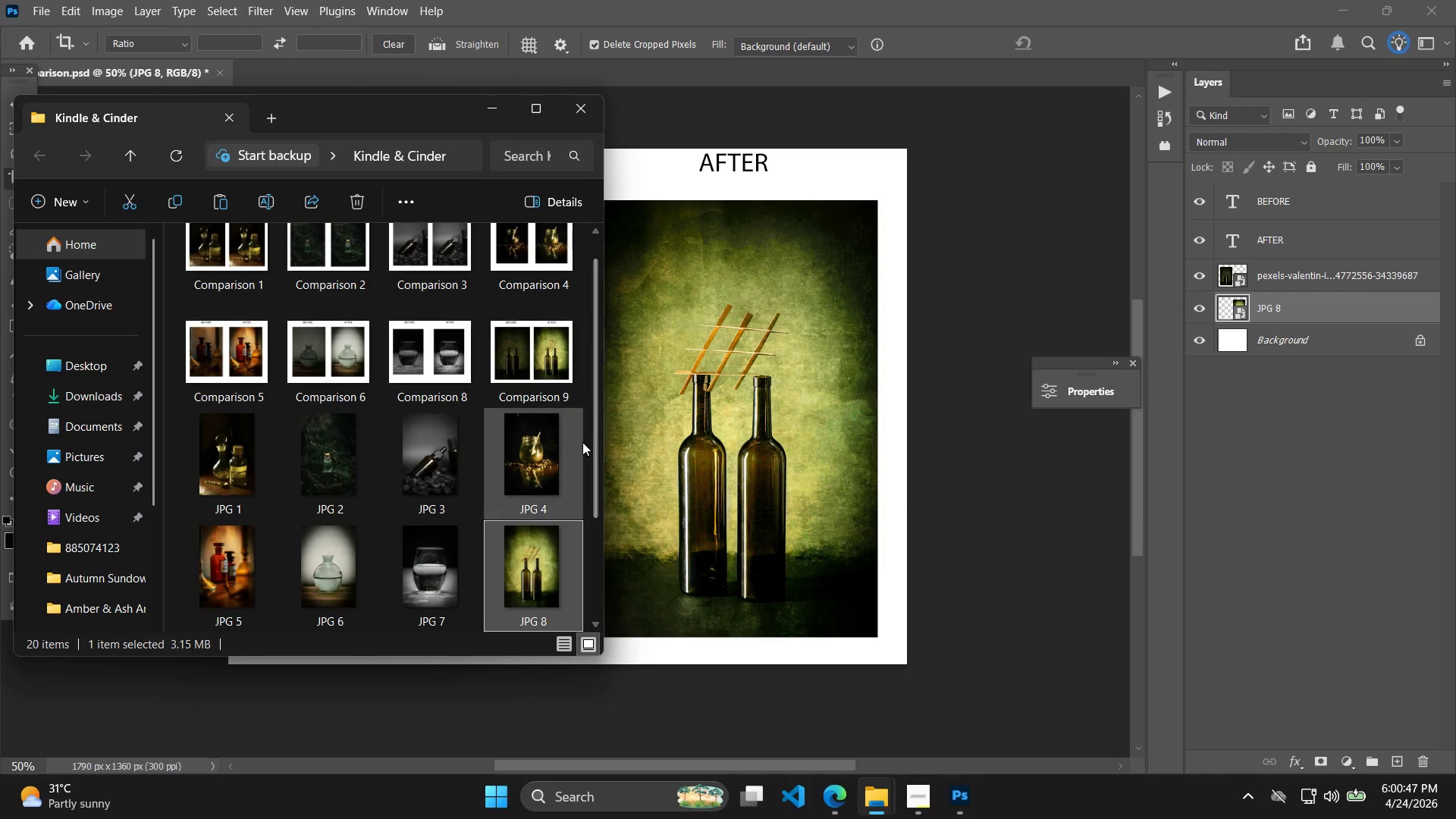 
scroll: coordinate [463, 447], scroll_direction: up, amount: 1.0
 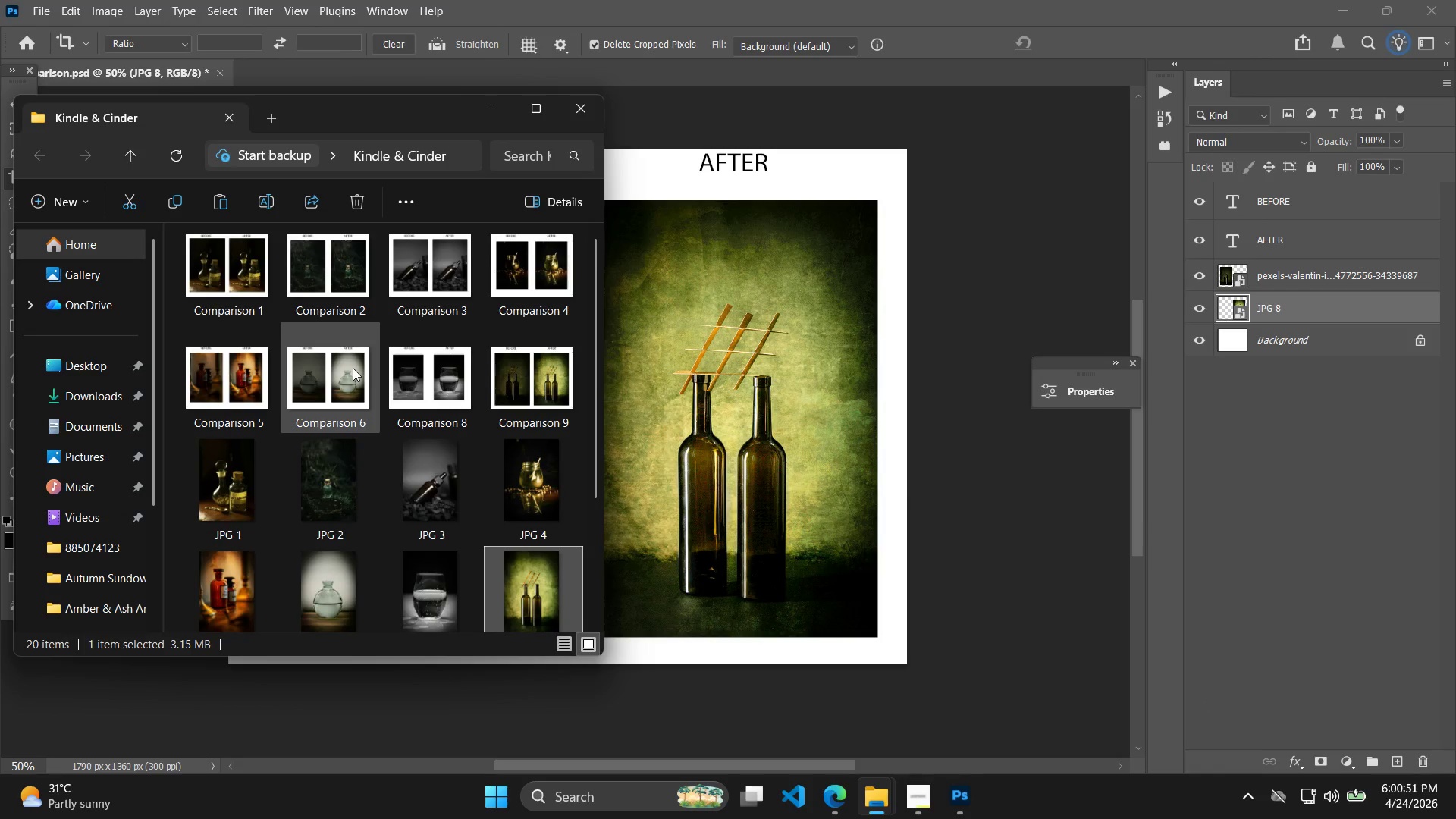 
right_click([439, 364])
 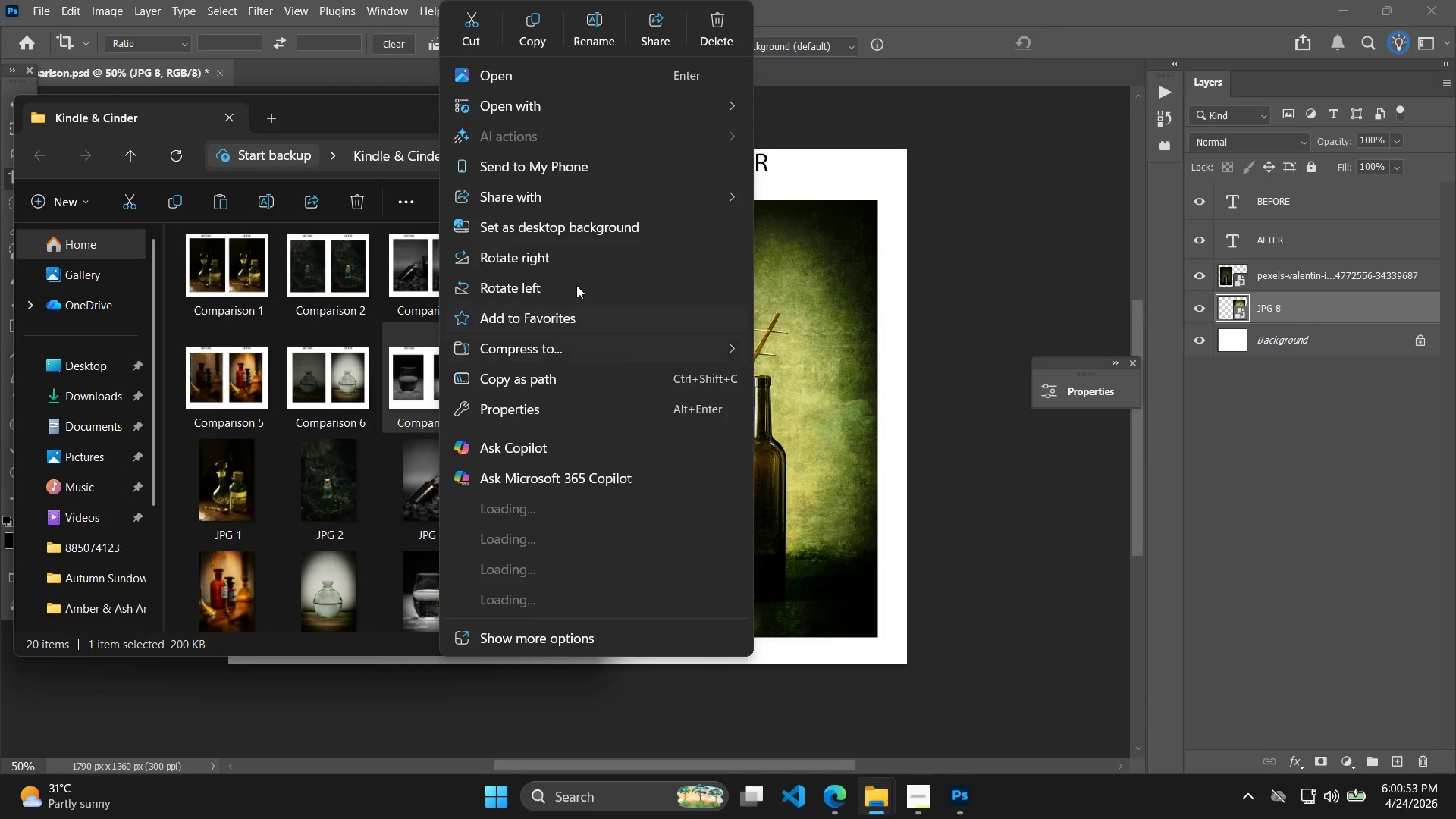 
left_click([600, 32])
 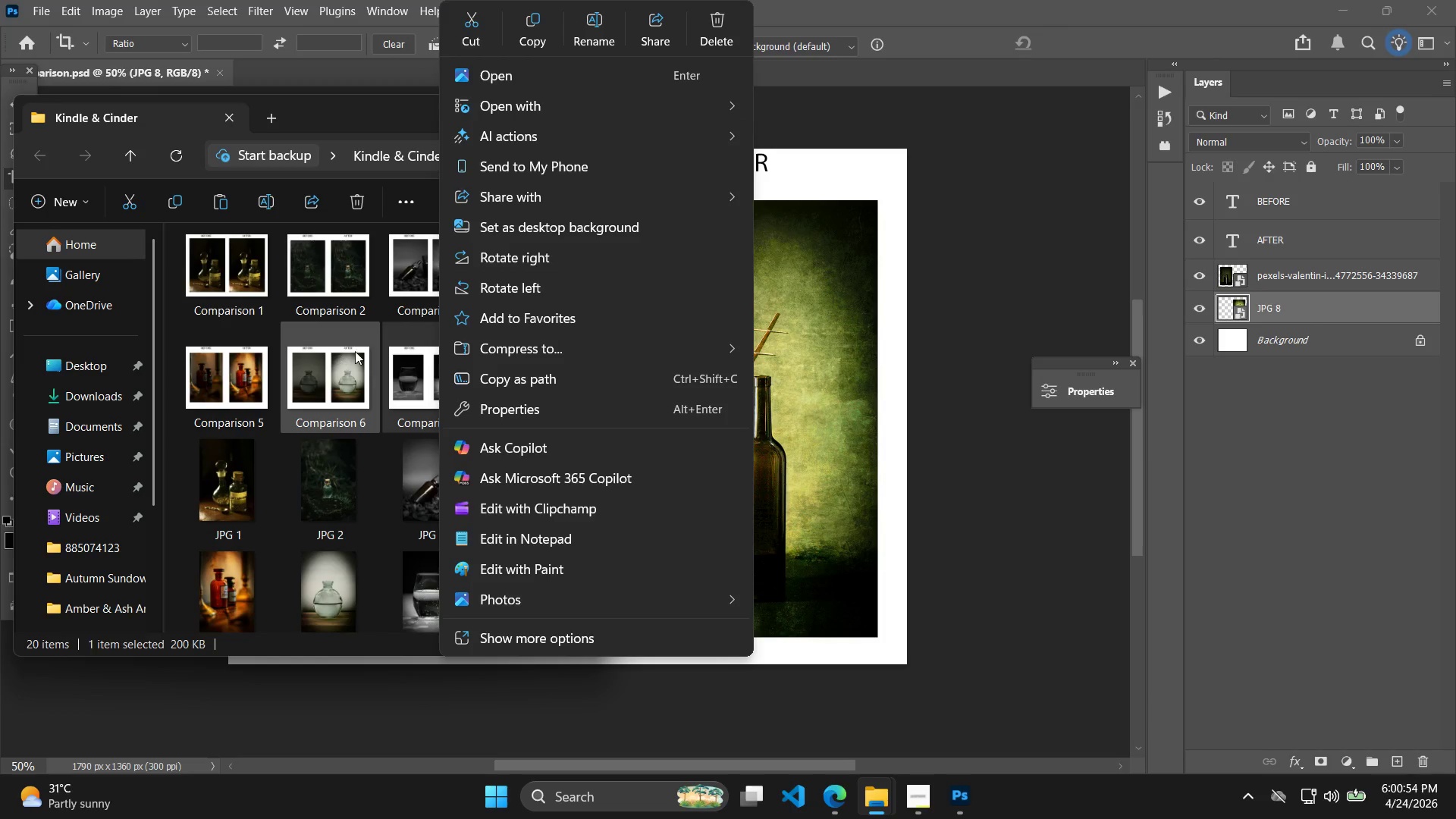 
left_click([588, 42])
 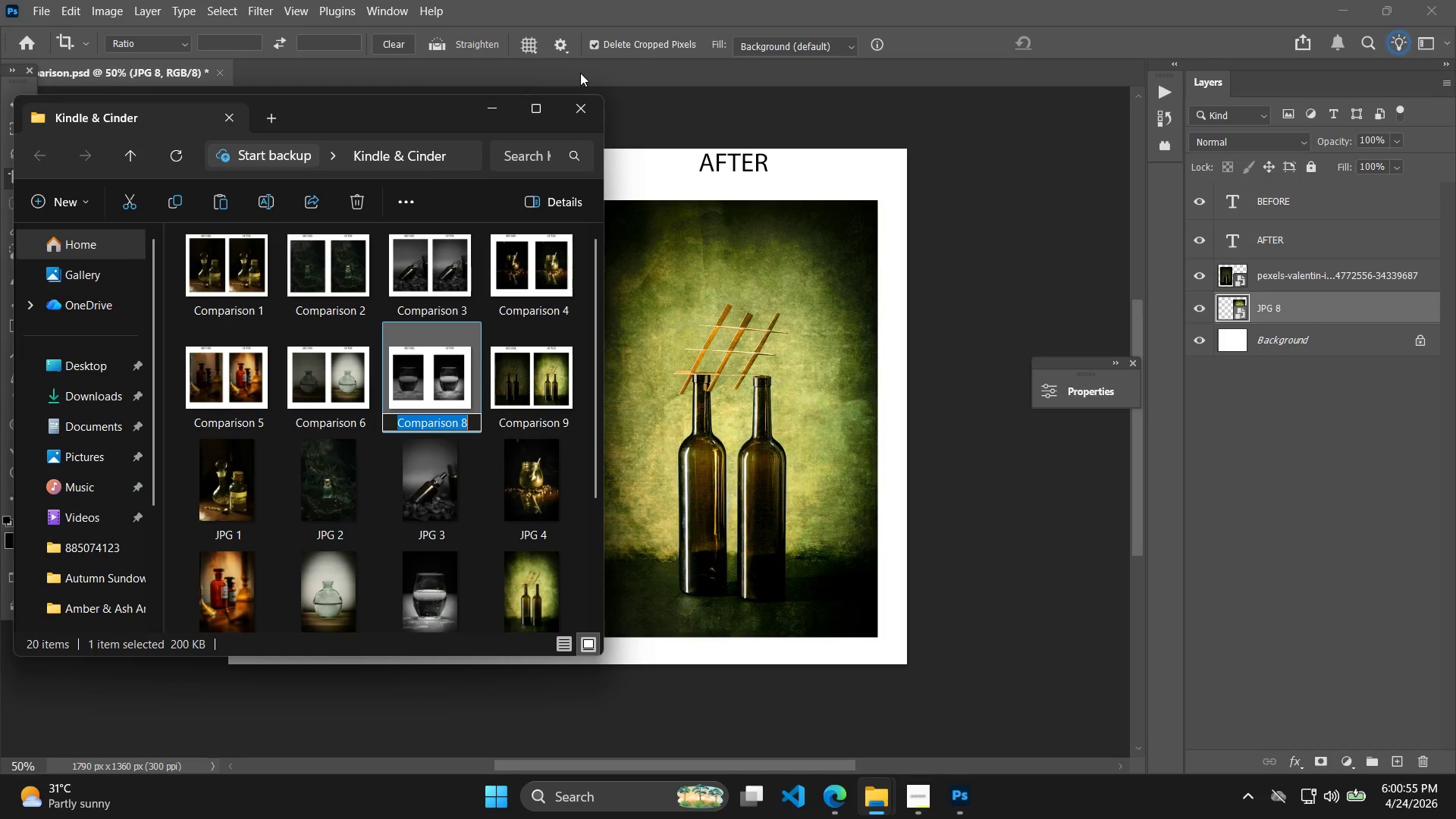 
key(ArrowRight)
 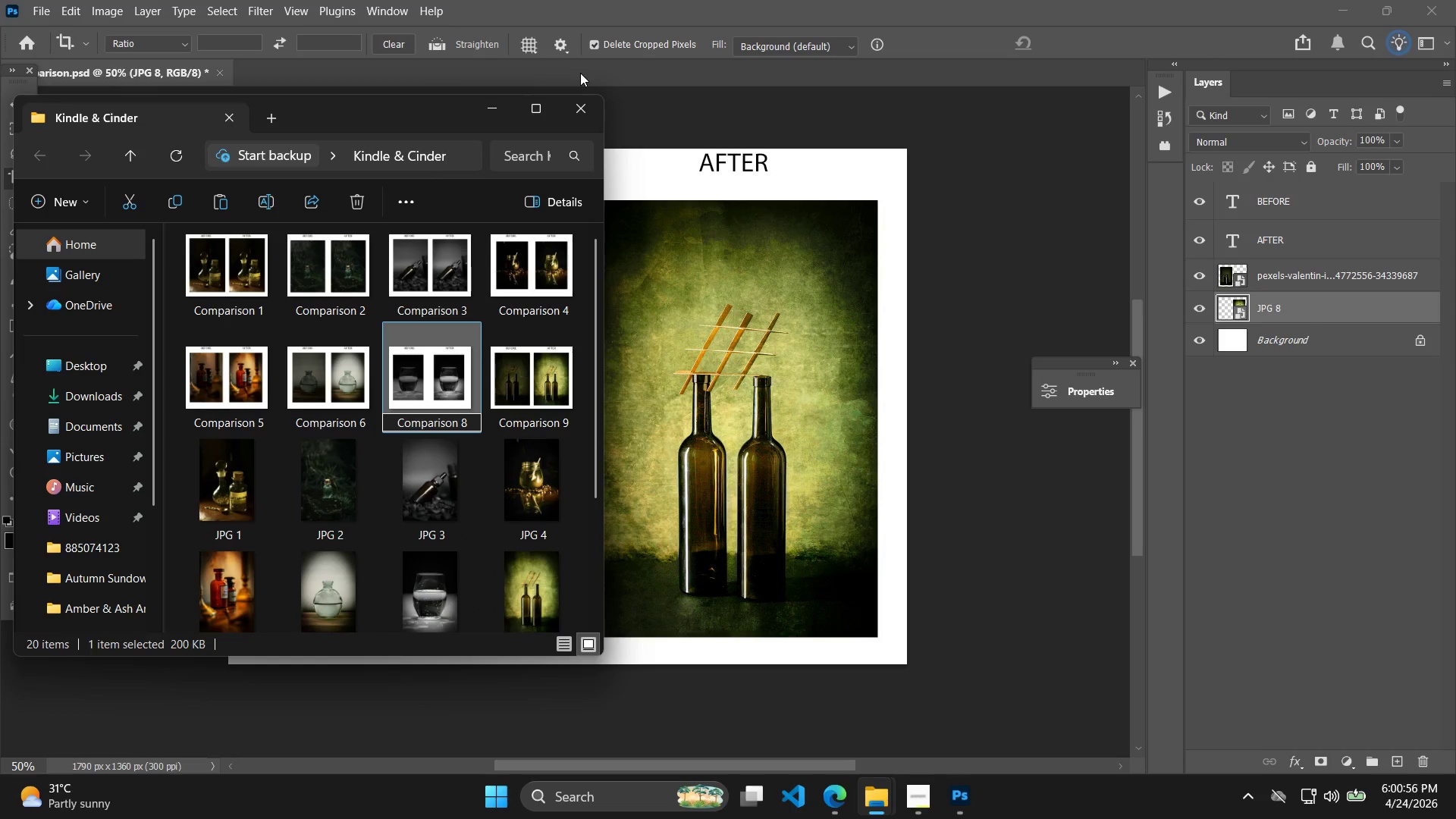 
key(Backspace)
 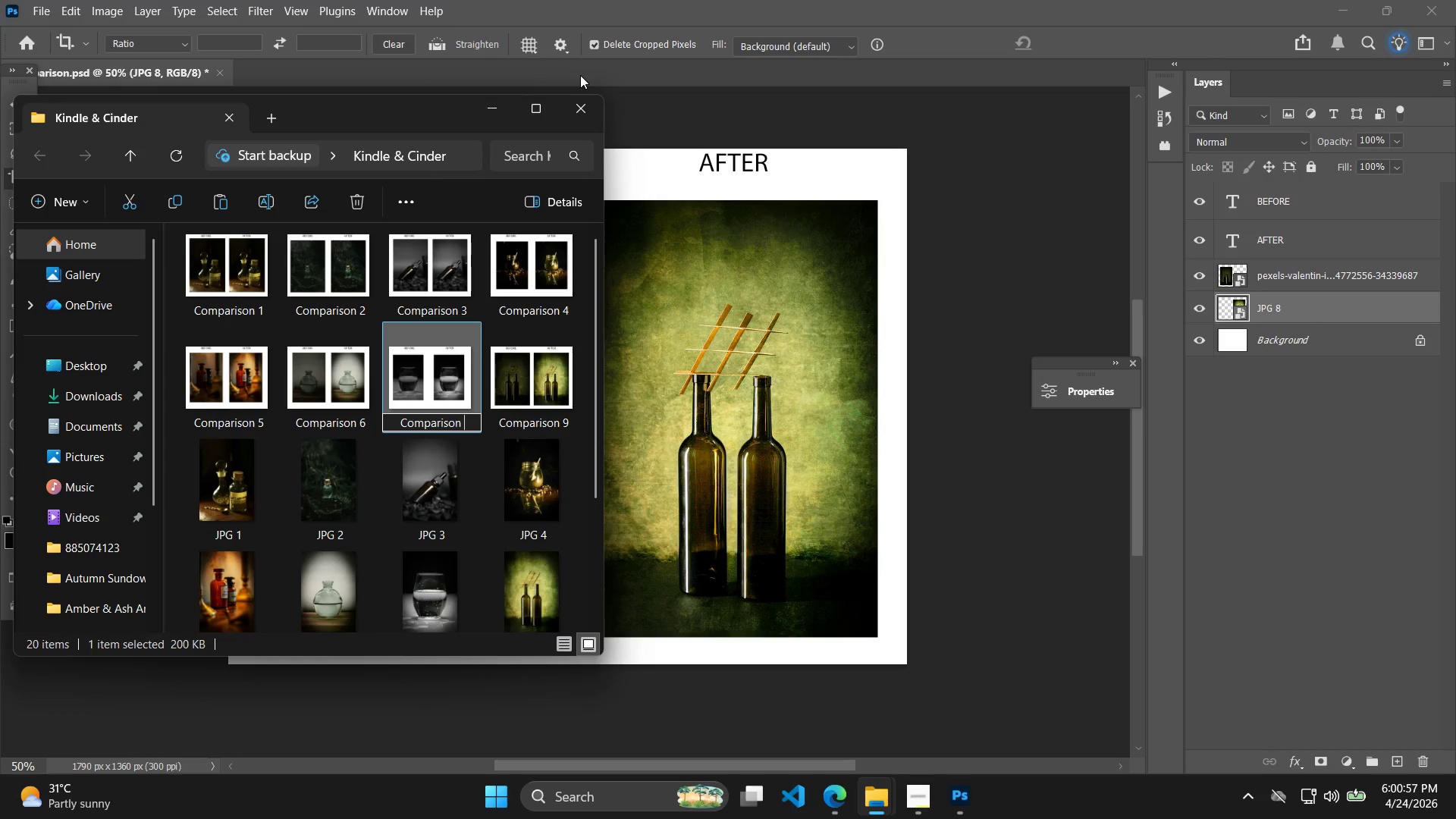 
key(7)
 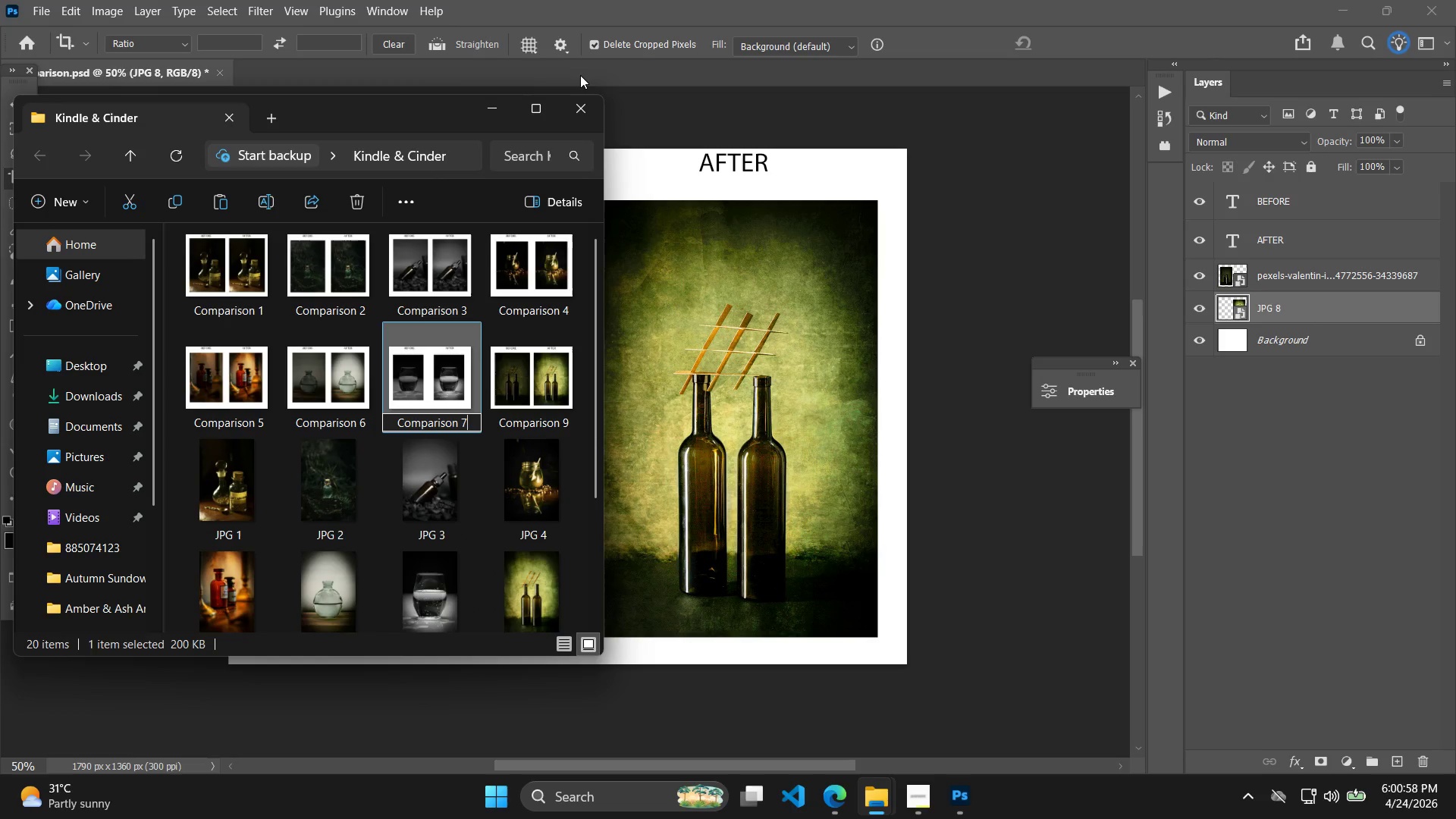 
key(Tab)
 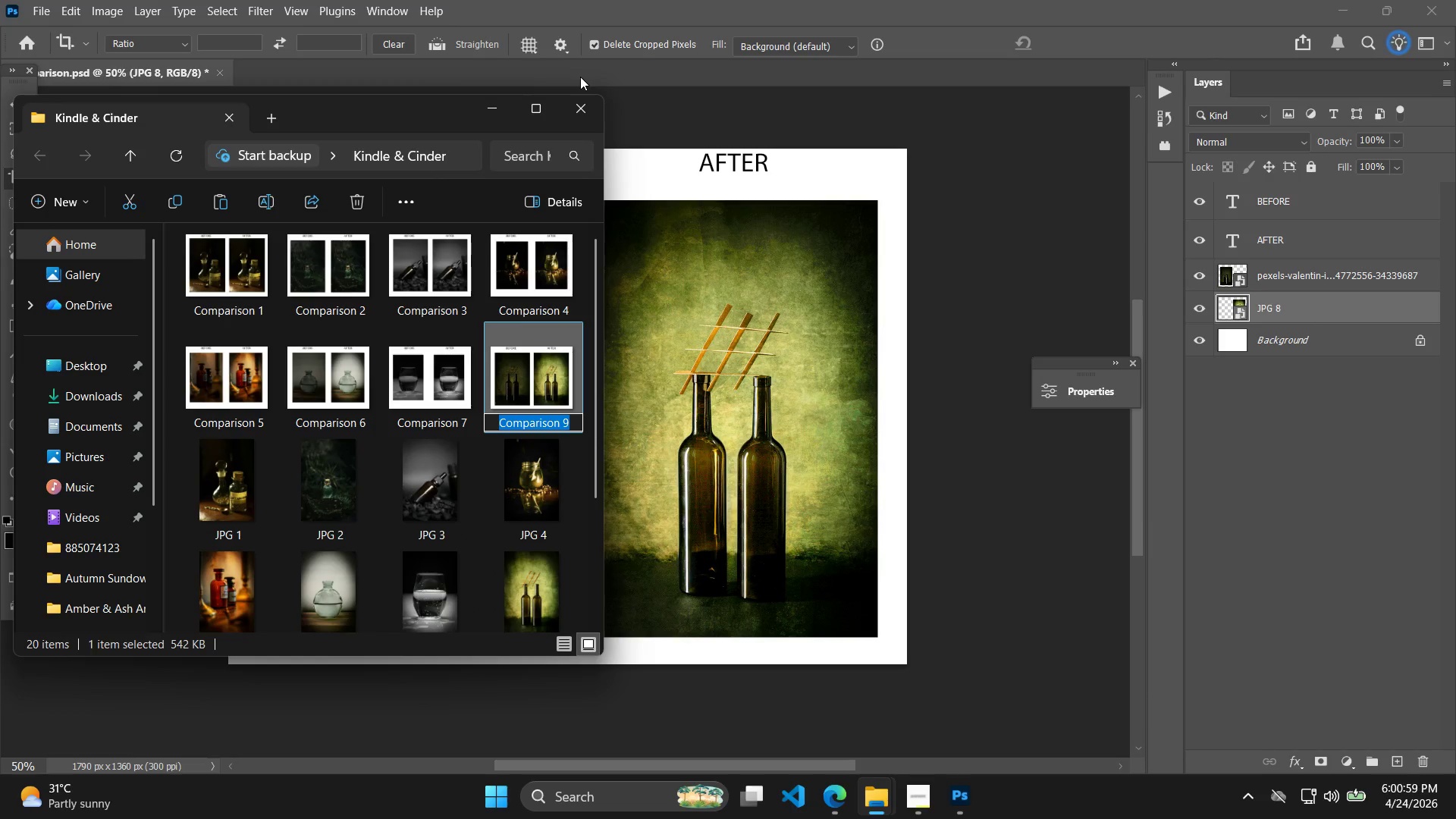 
key(Tab)
 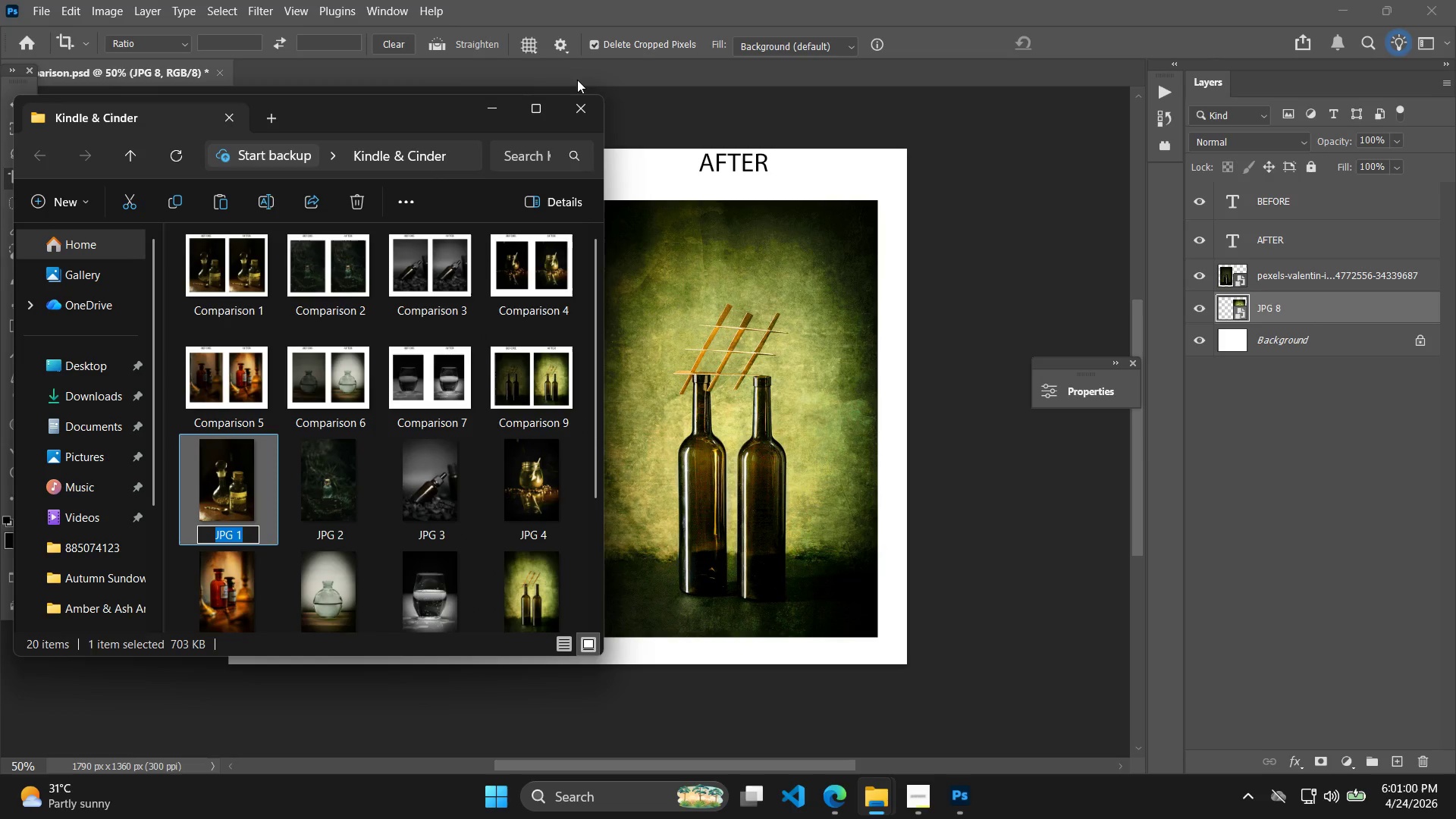 
left_click([527, 401])
 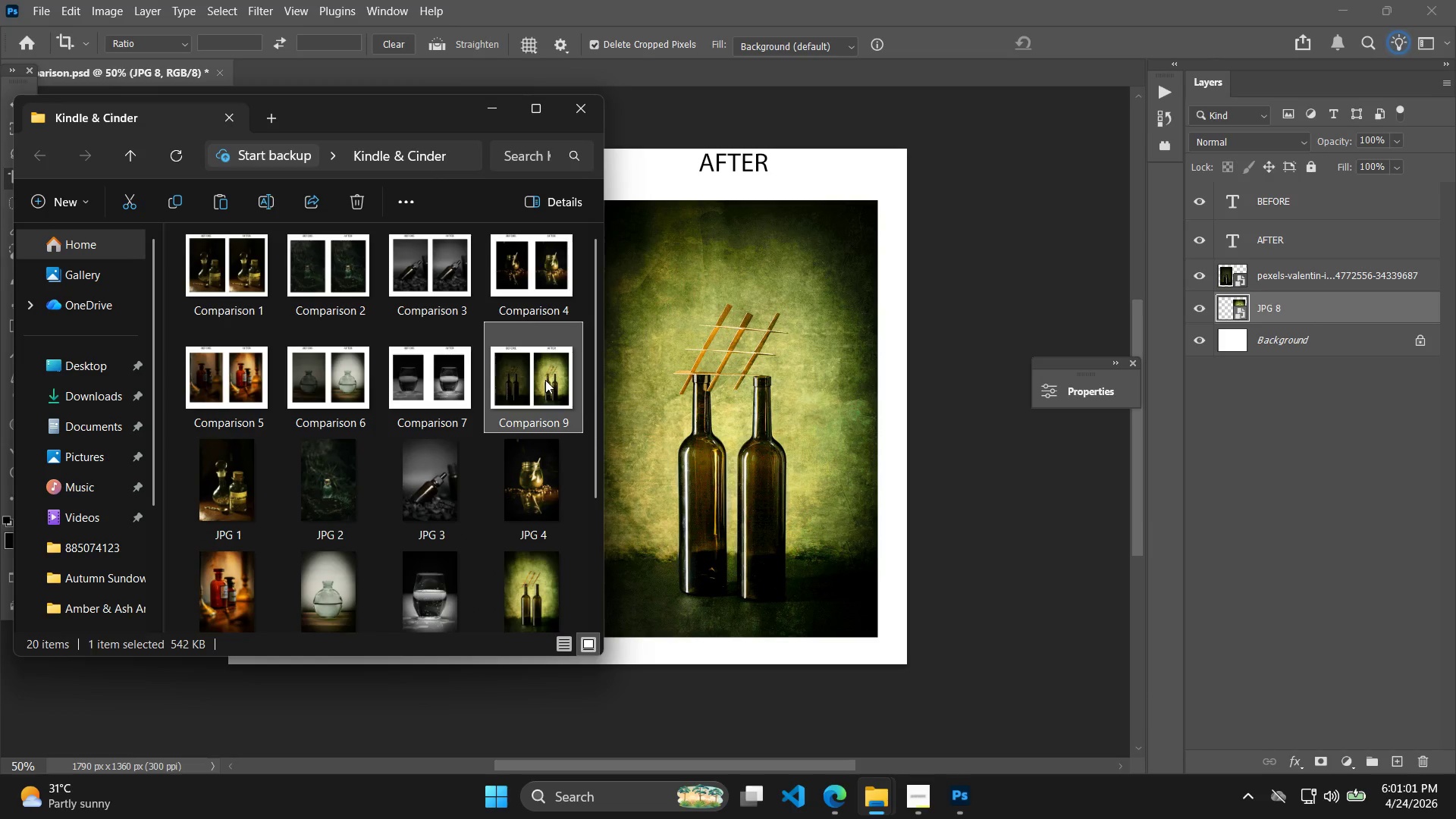 
key(F2)
 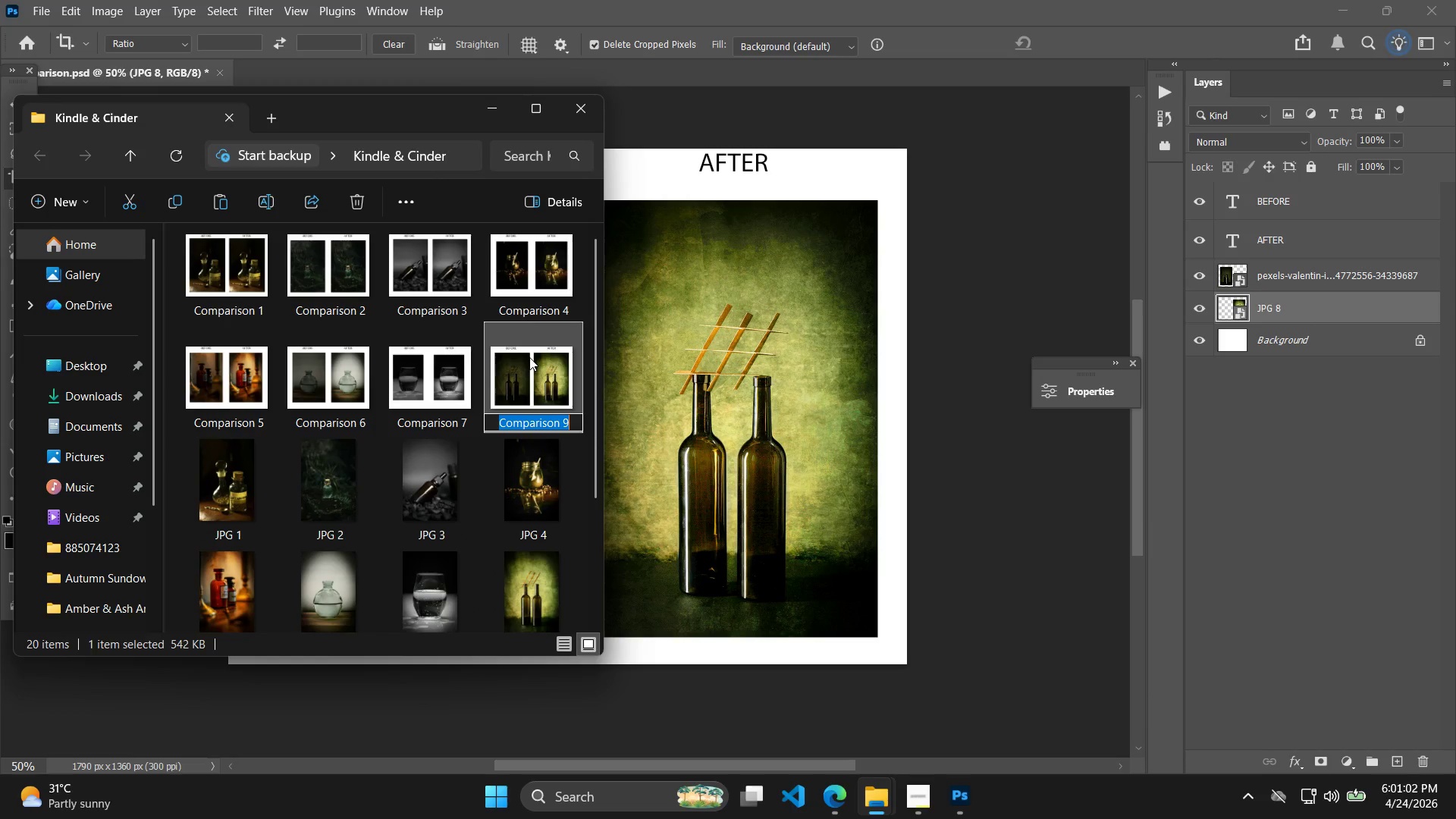 
key(ArrowRight)
 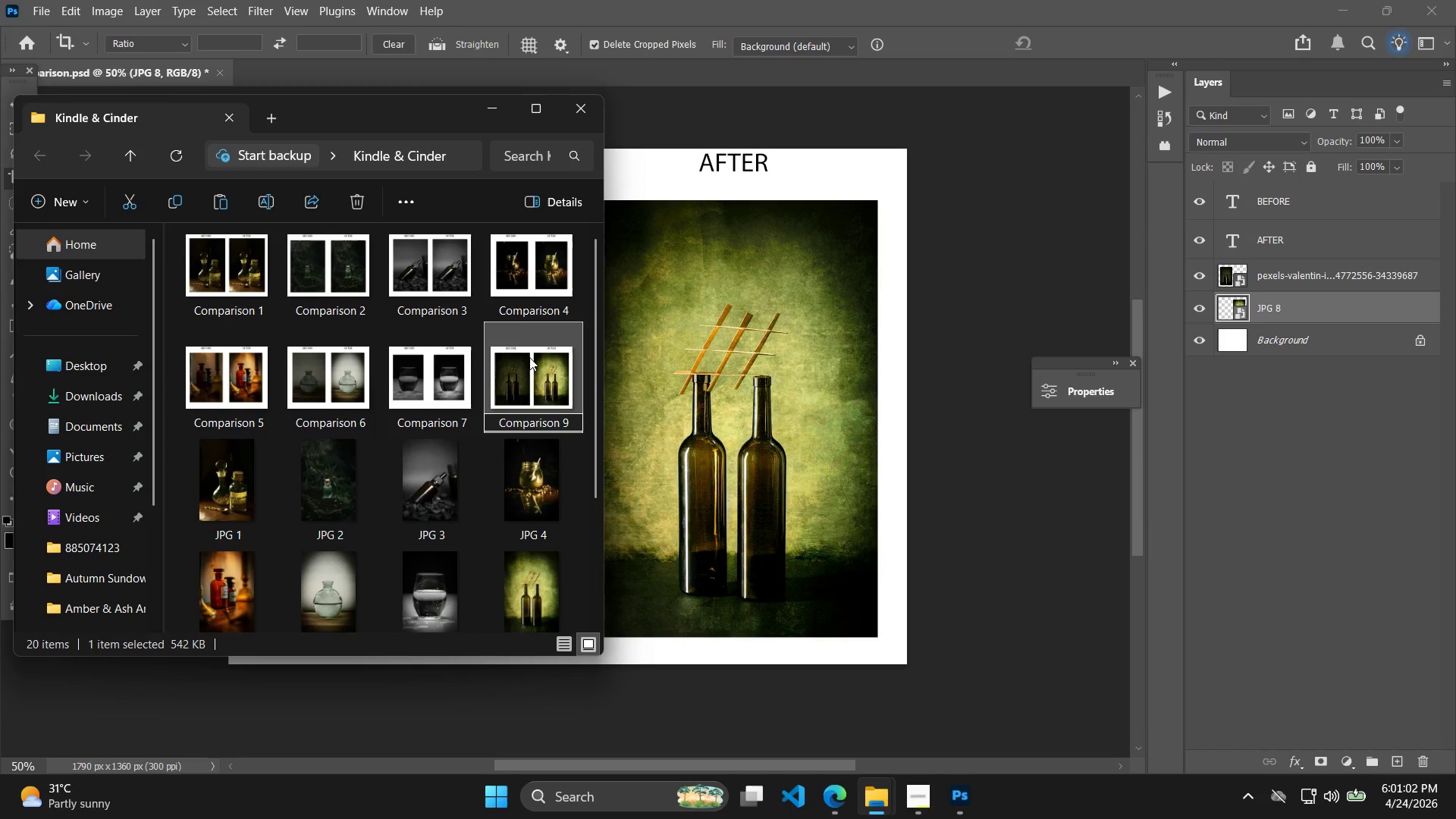 
key(Backspace)
 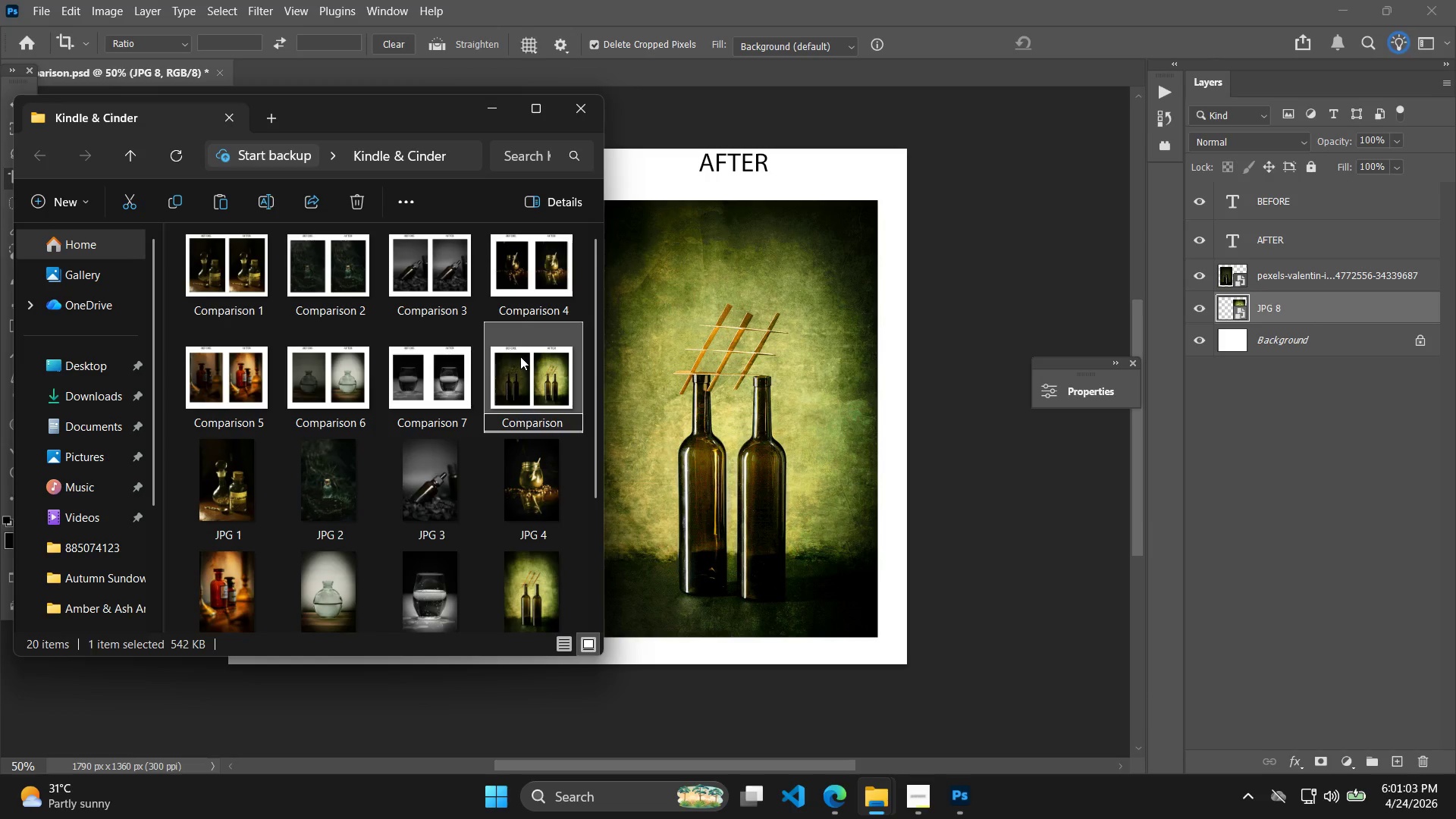 
key(8)
 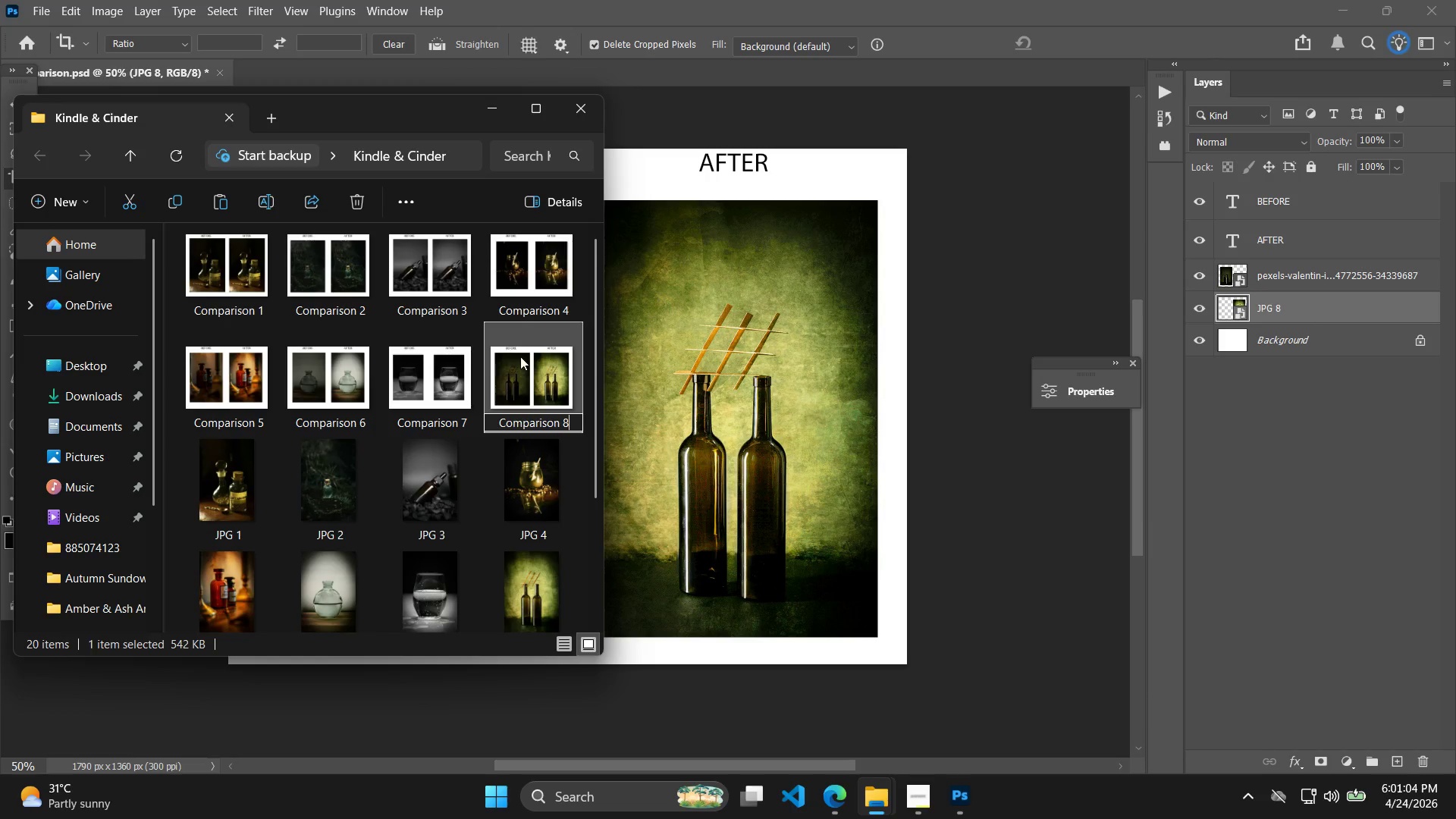 
key(Enter)
 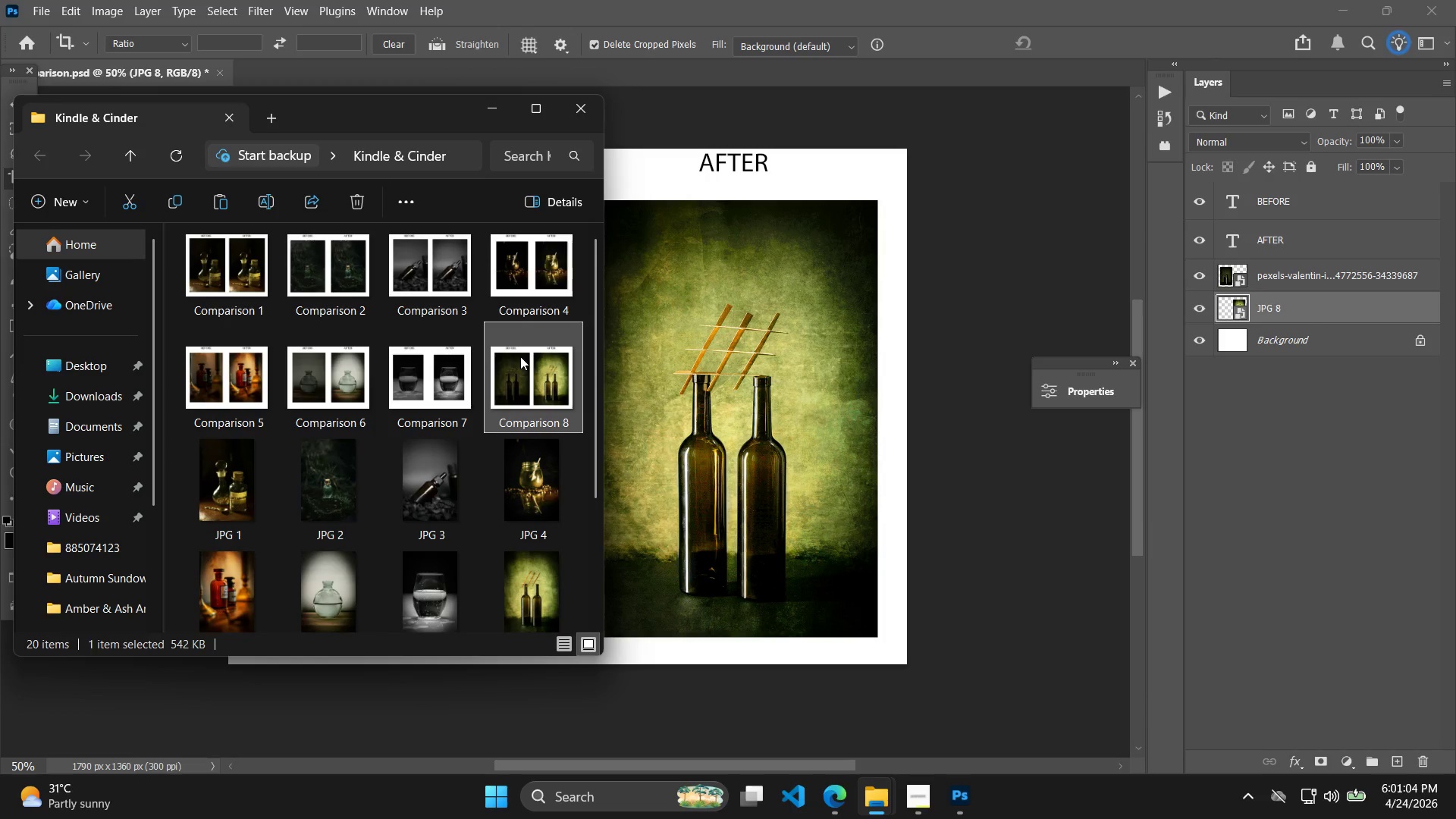 
scroll: coordinate [532, 470], scroll_direction: down, amount: 2.0
 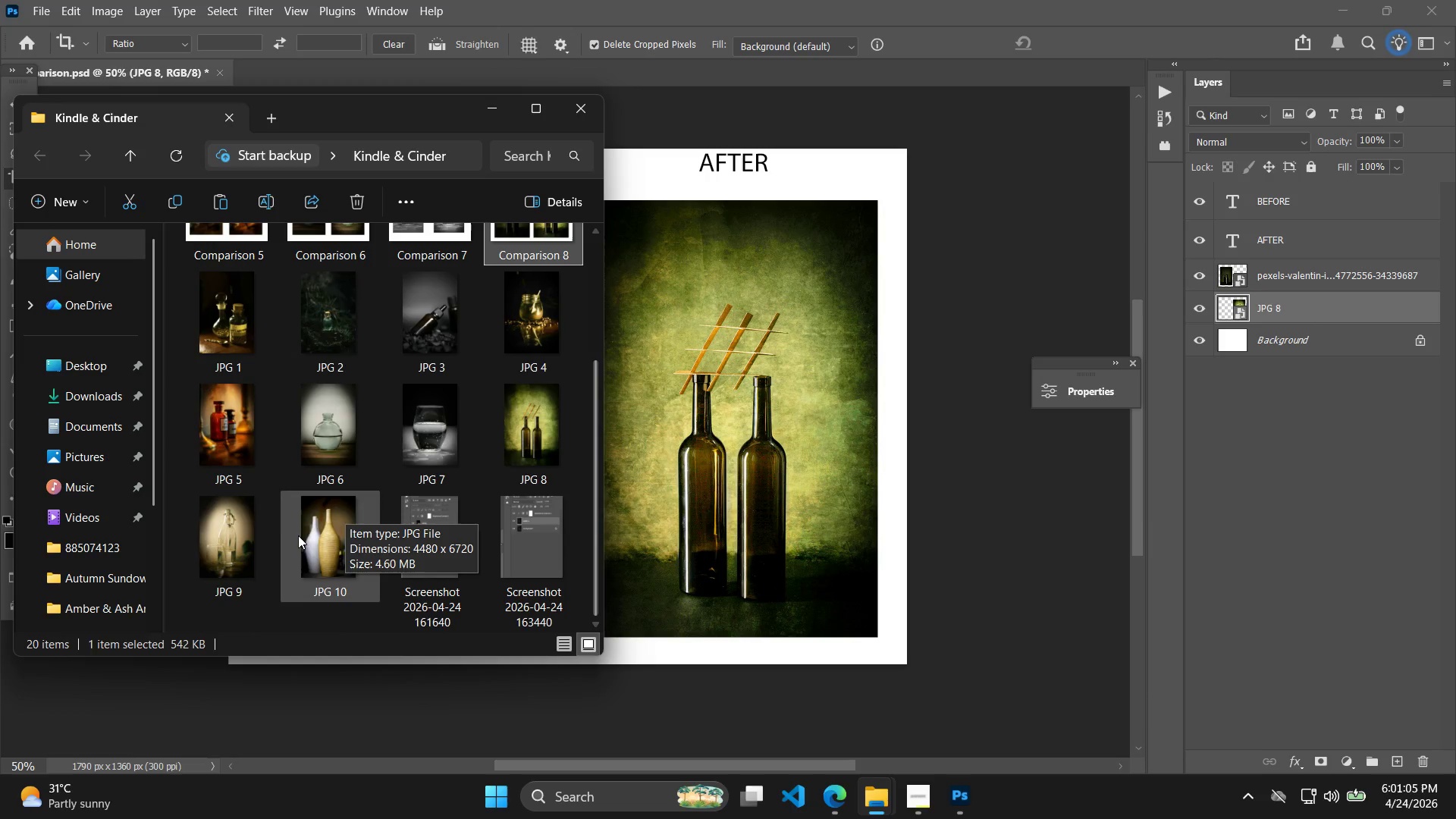 
left_click([217, 521])
 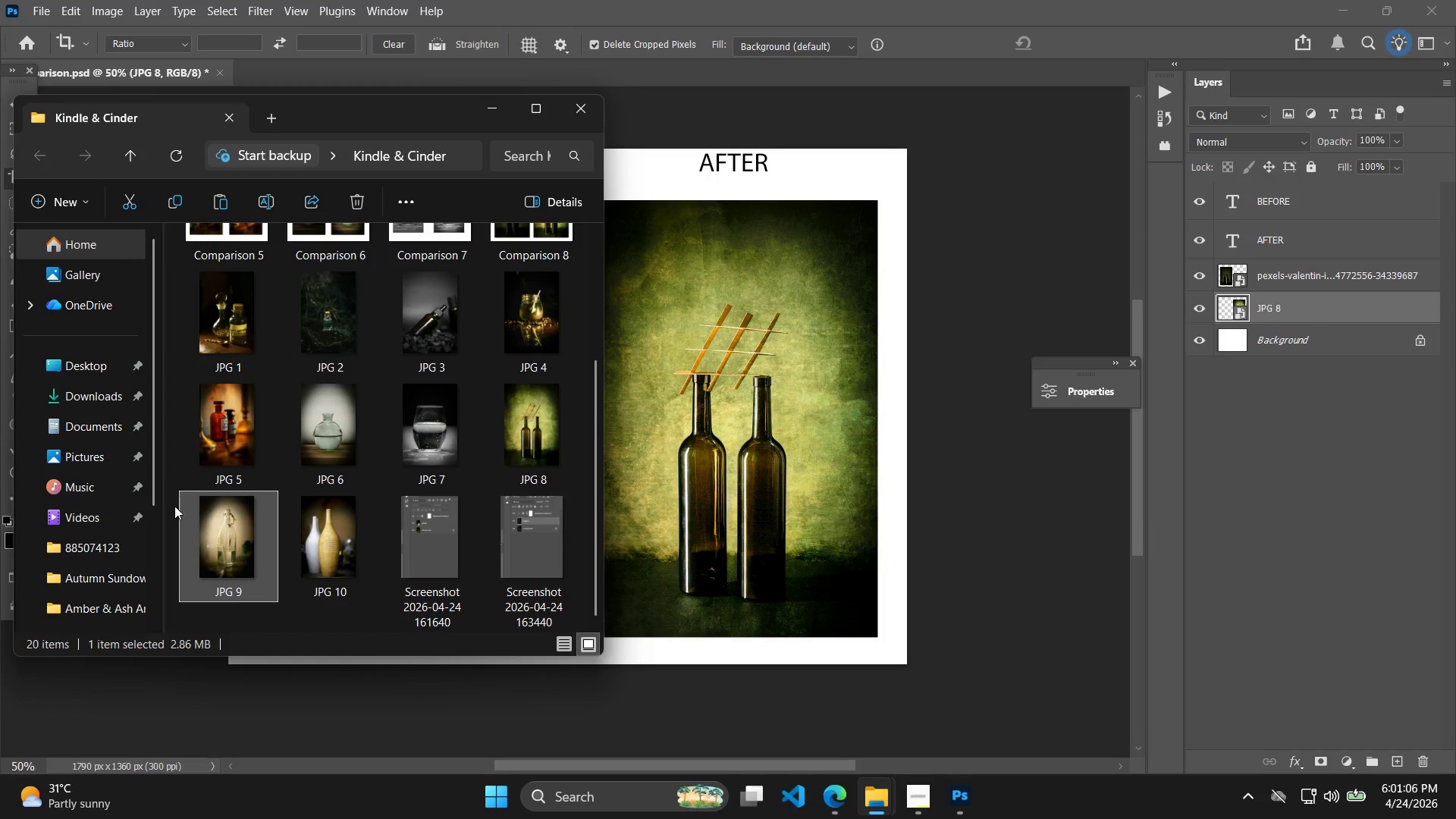 
left_click_drag(start_coordinate=[178, 509], to_coordinate=[204, 525])
 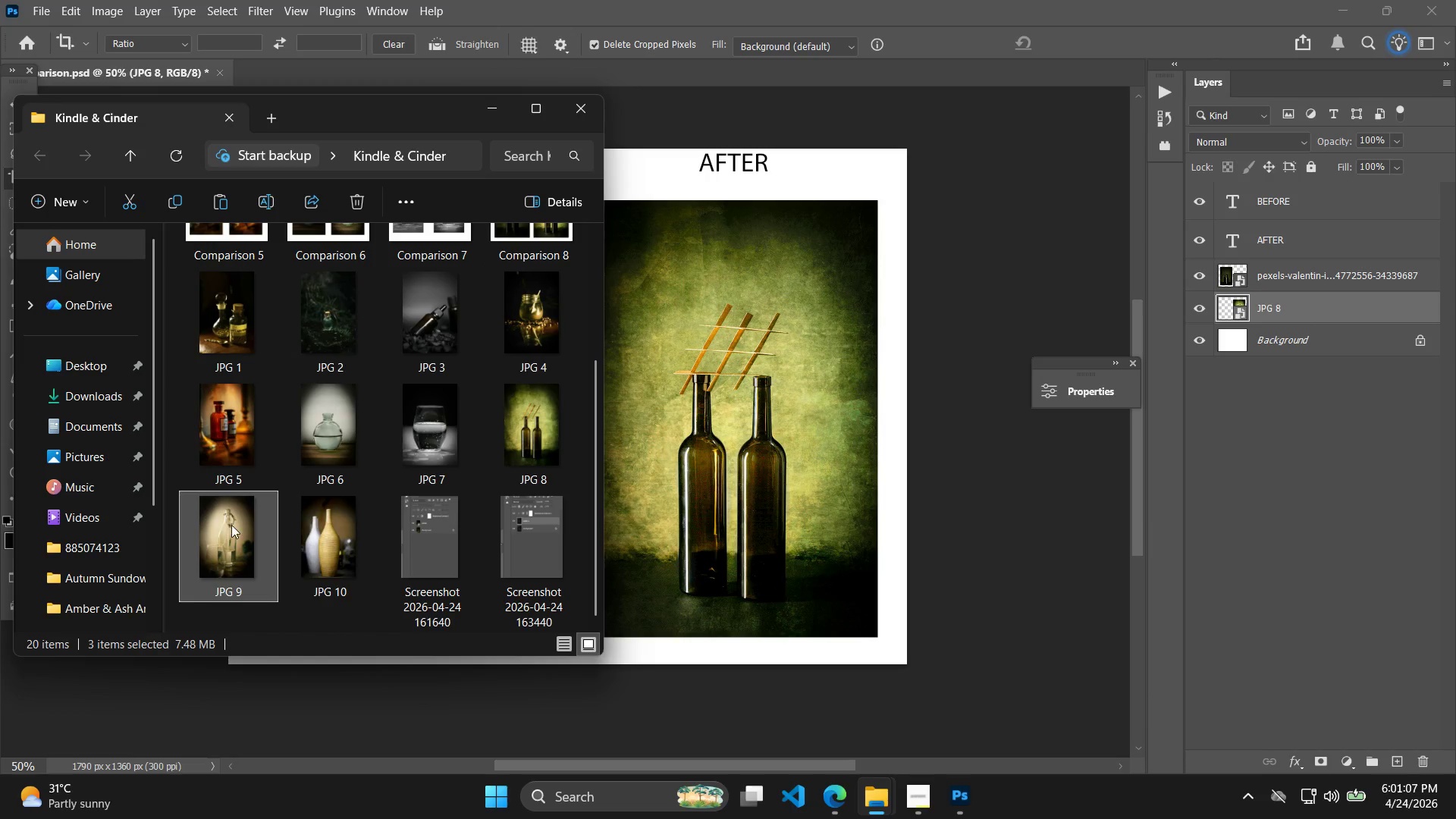 
left_click([231, 525])
 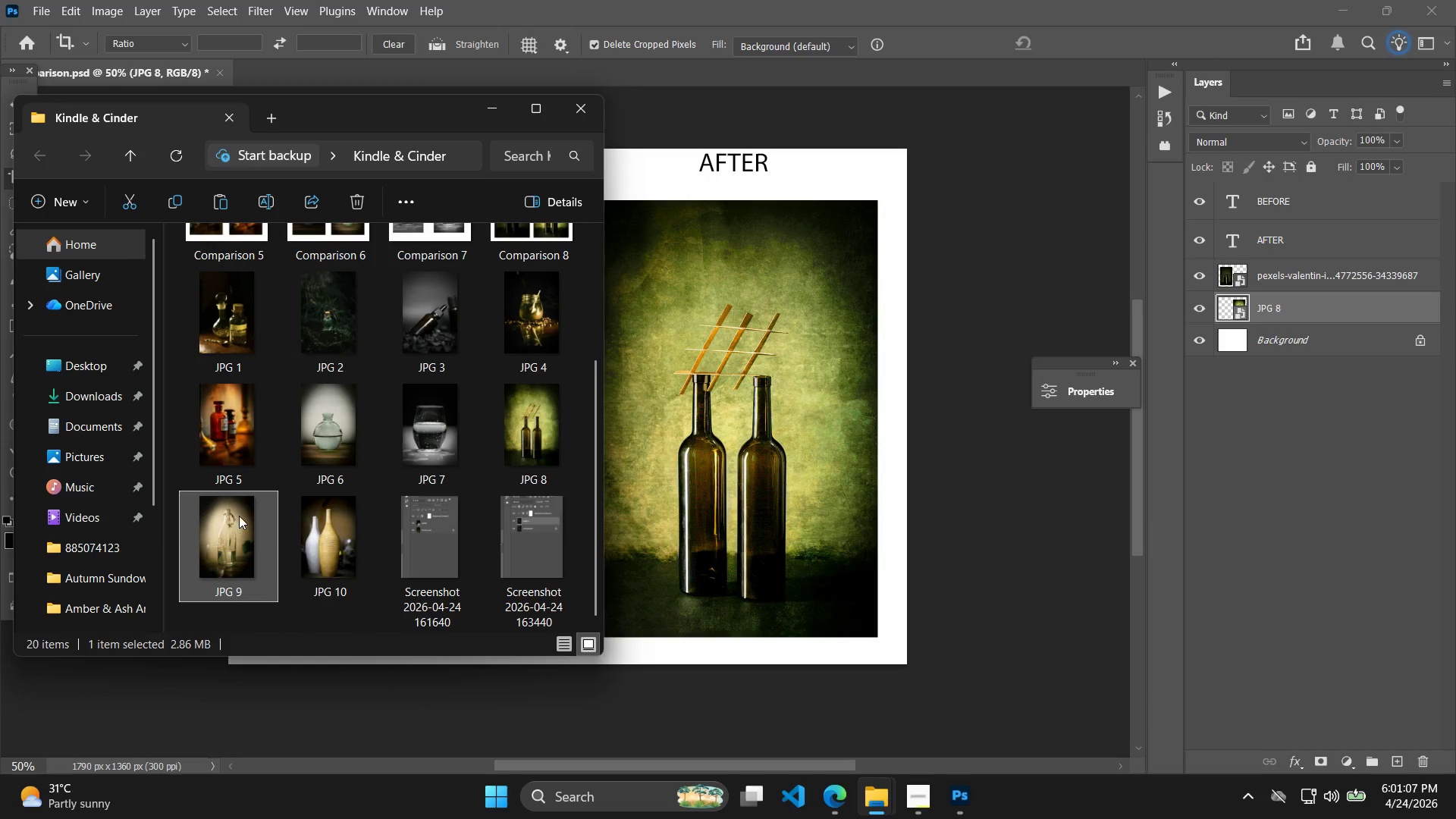 
left_click_drag(start_coordinate=[213, 522], to_coordinate=[768, 495])
 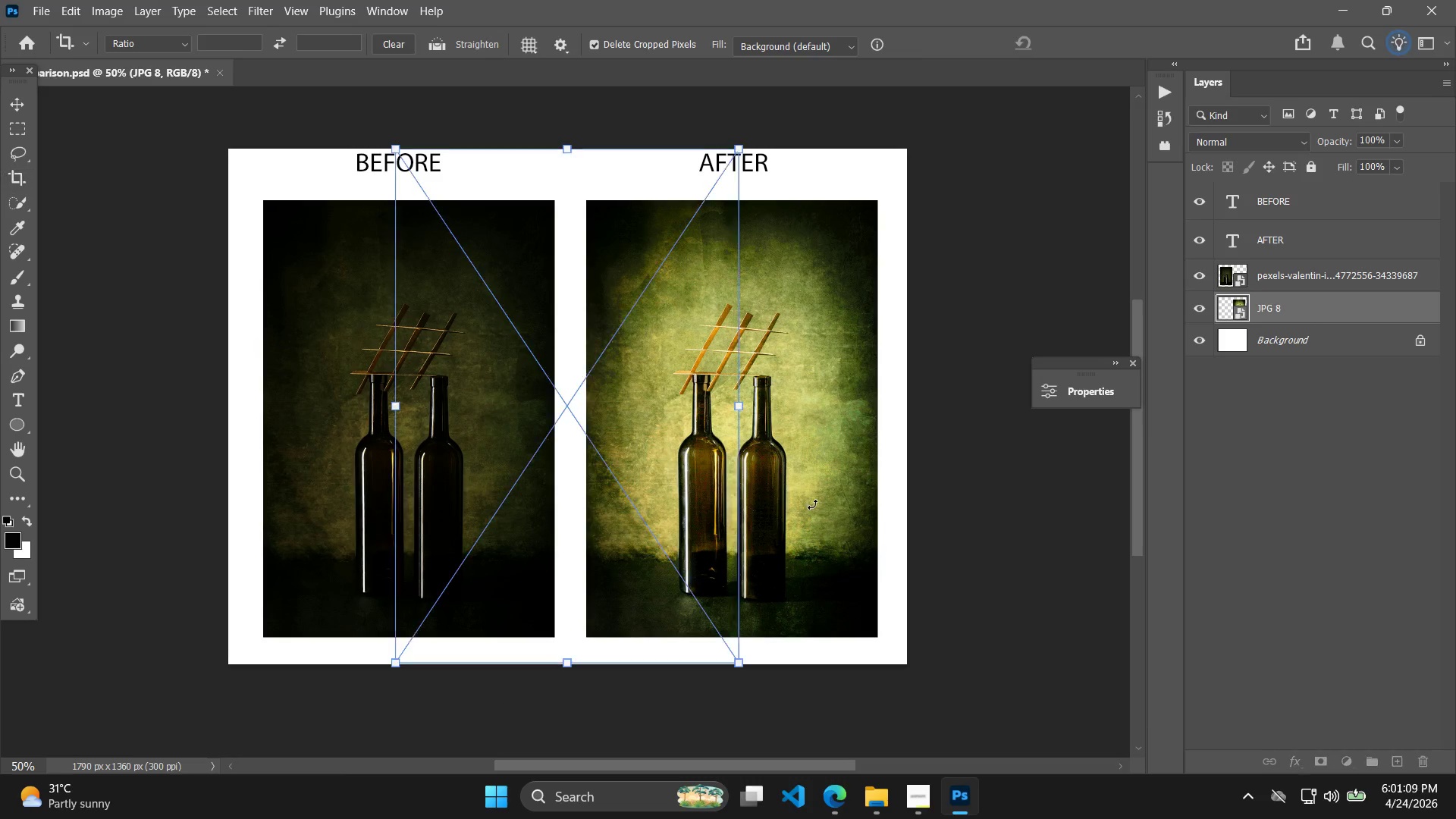 
key(Enter)
 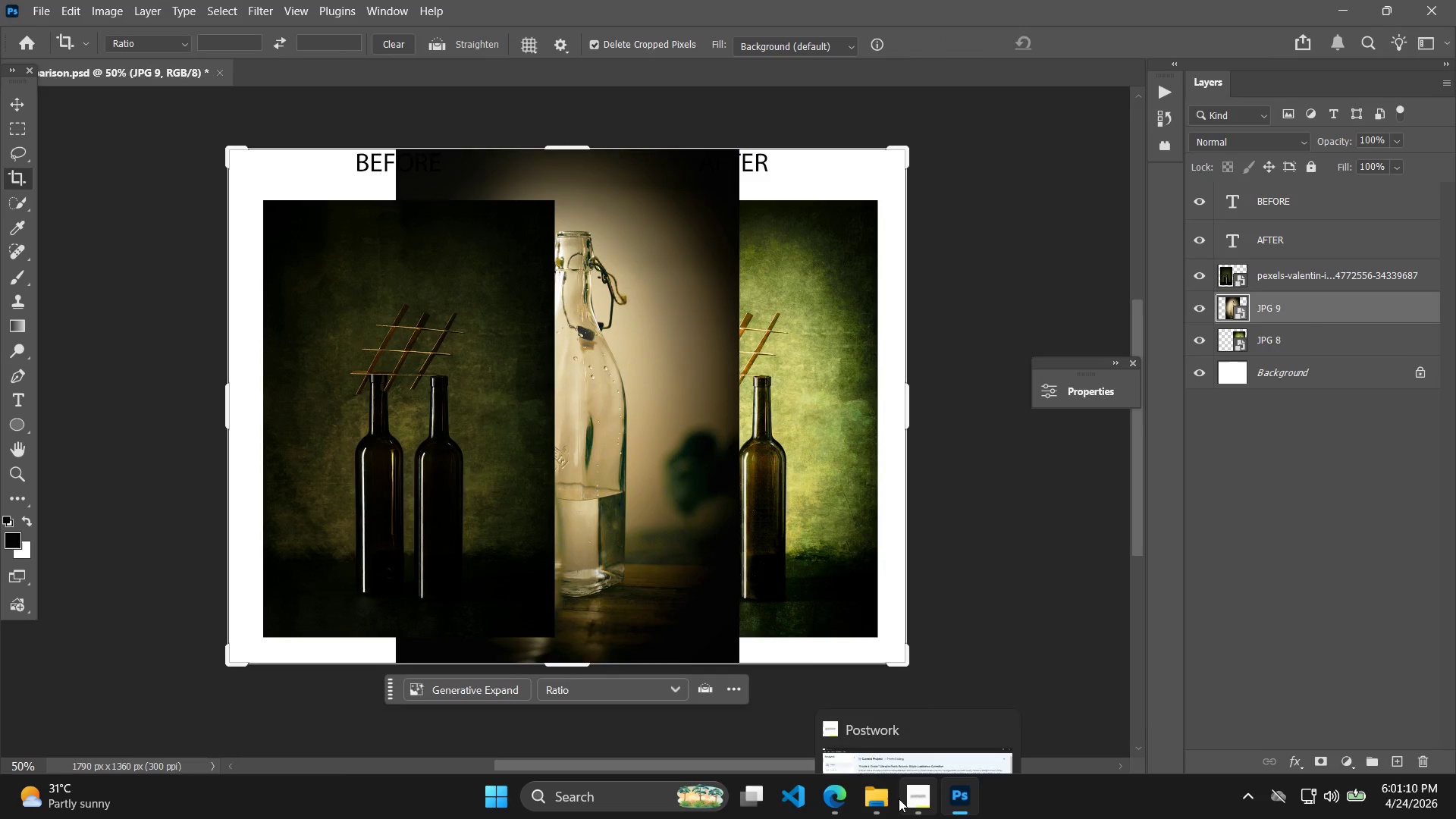 
left_click([893, 799])
 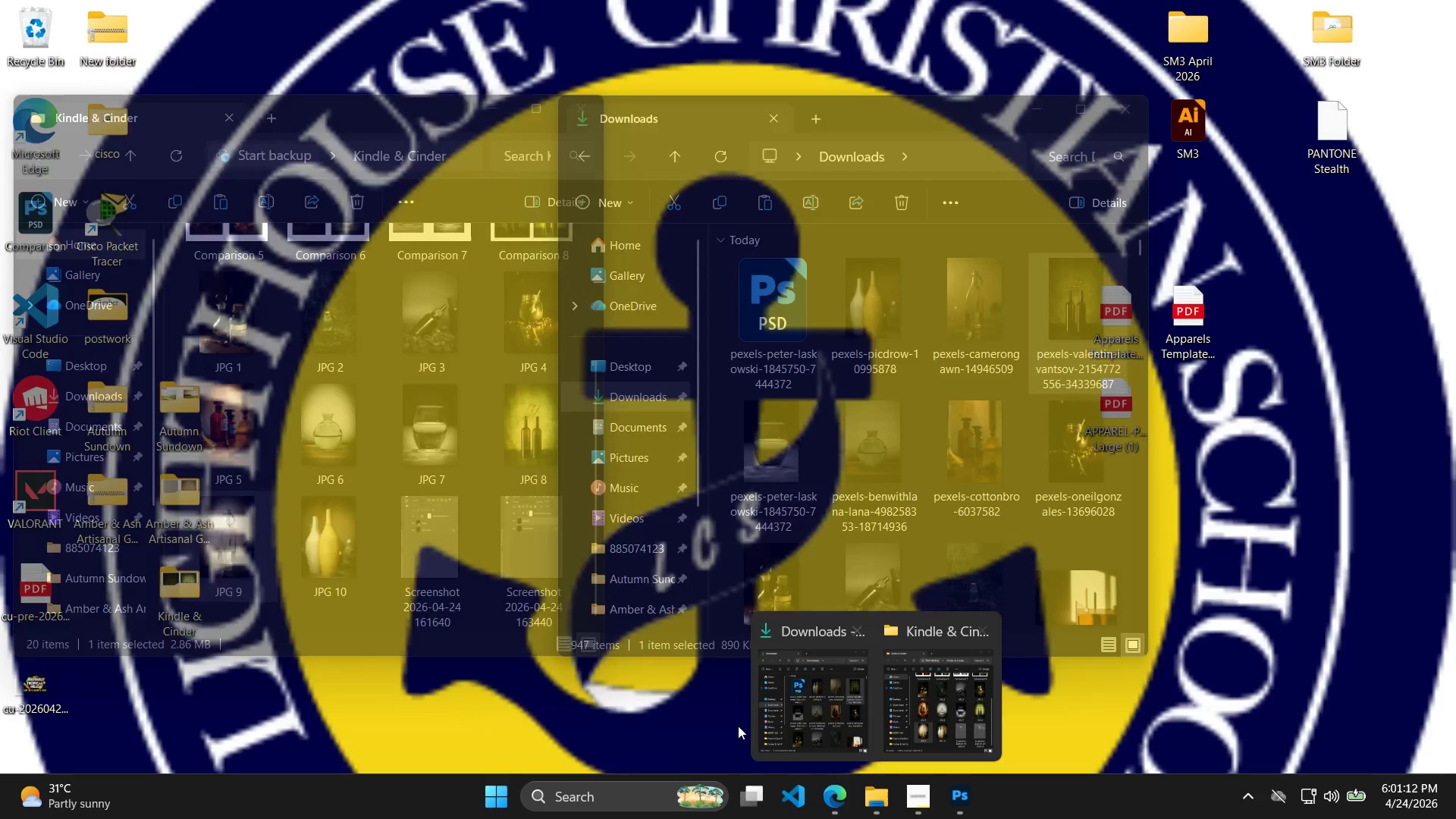 
left_click([830, 711])
 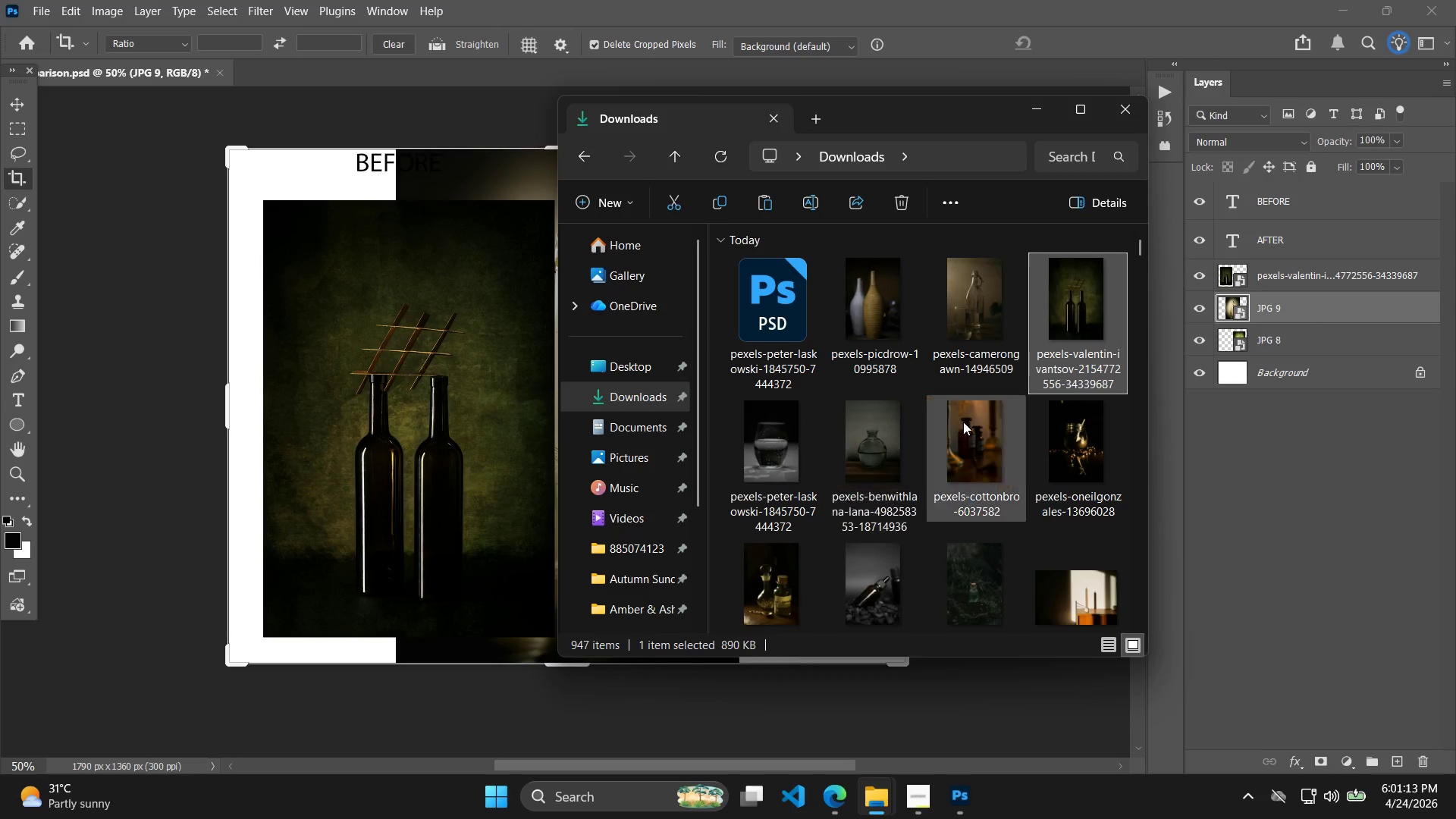 
left_click_drag(start_coordinate=[990, 315], to_coordinate=[615, 756])
 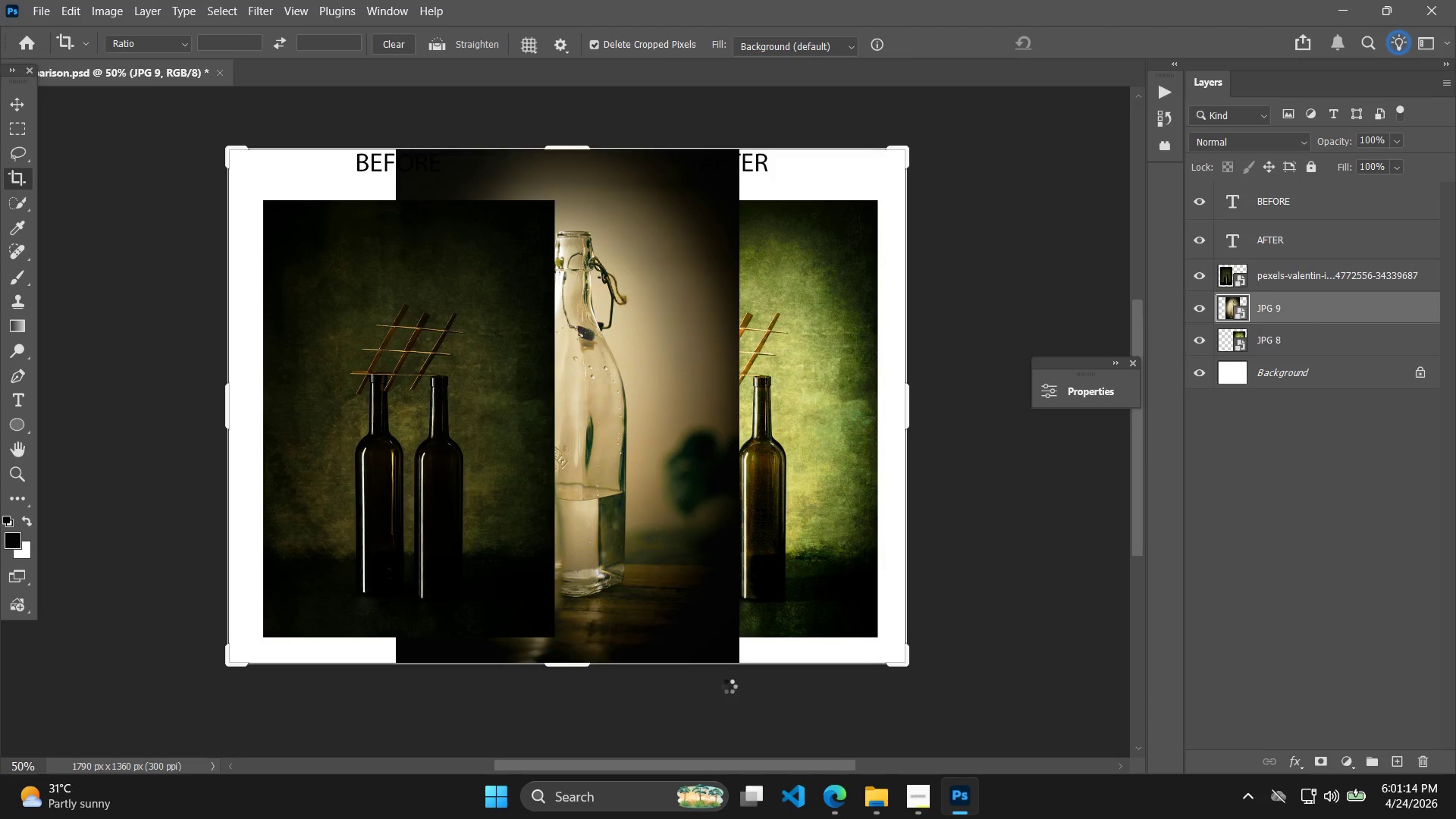 
key(Enter)
 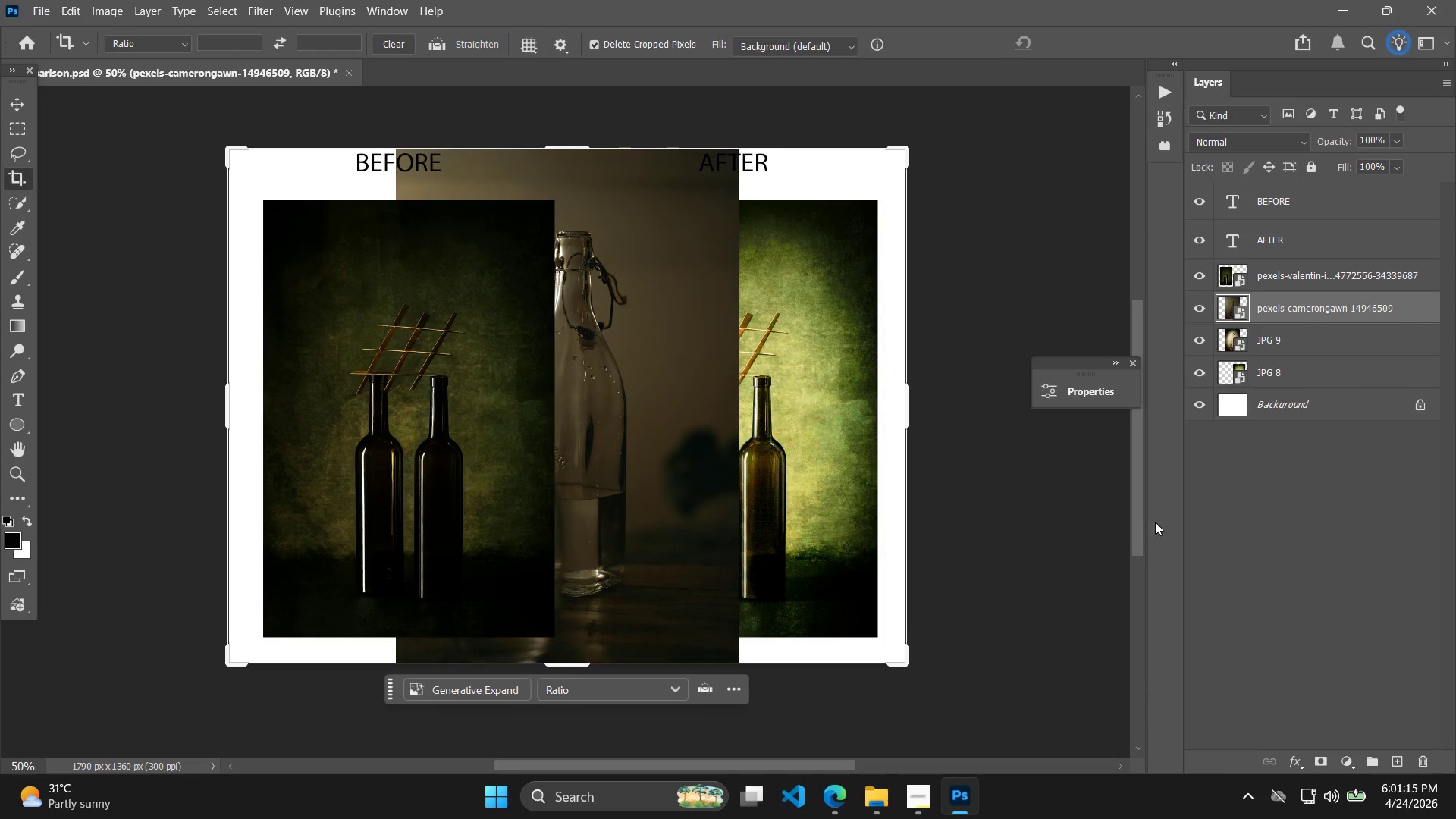 
left_click([1323, 380])
 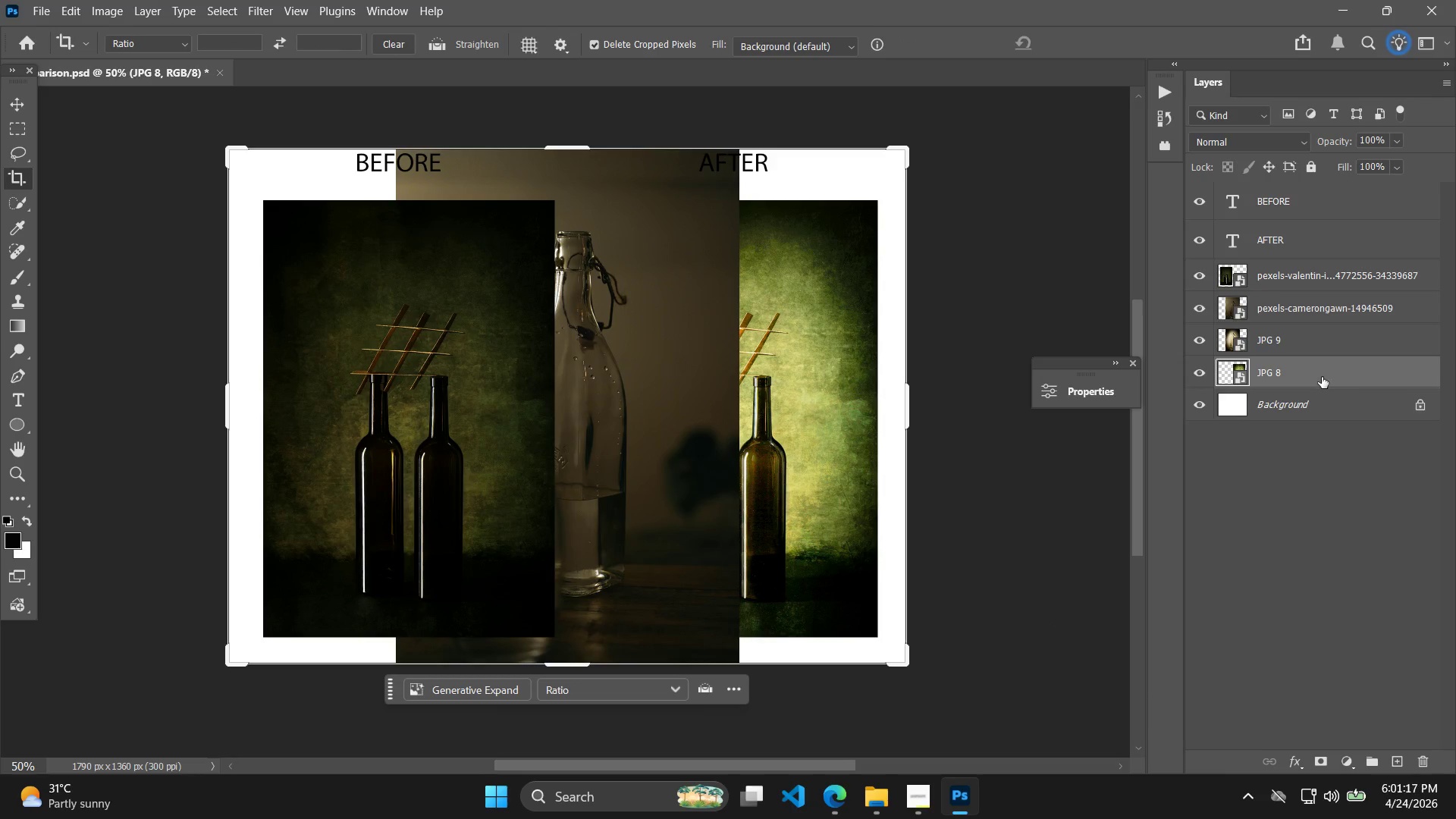 
key(Delete)
 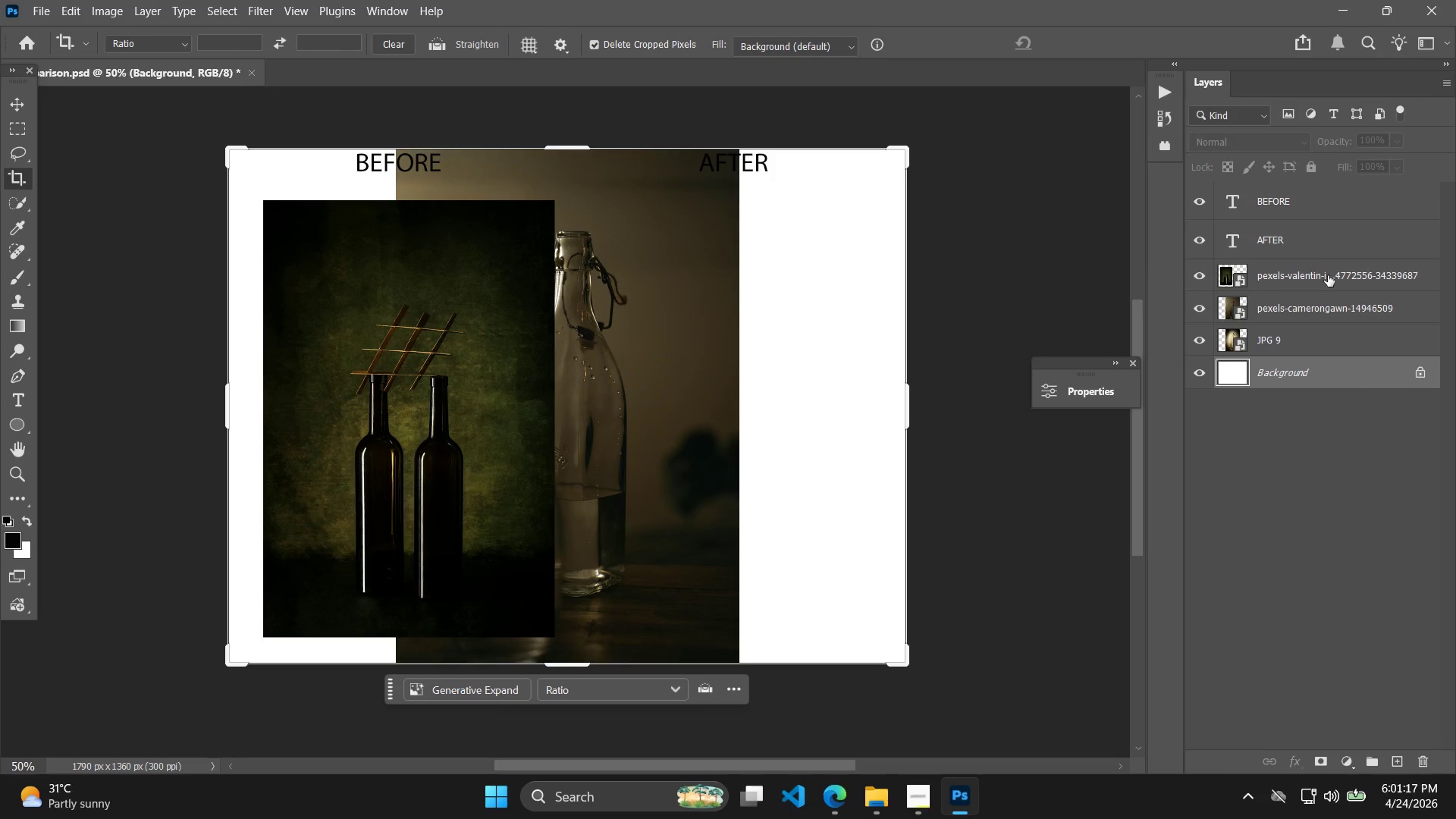 
left_click([1326, 274])
 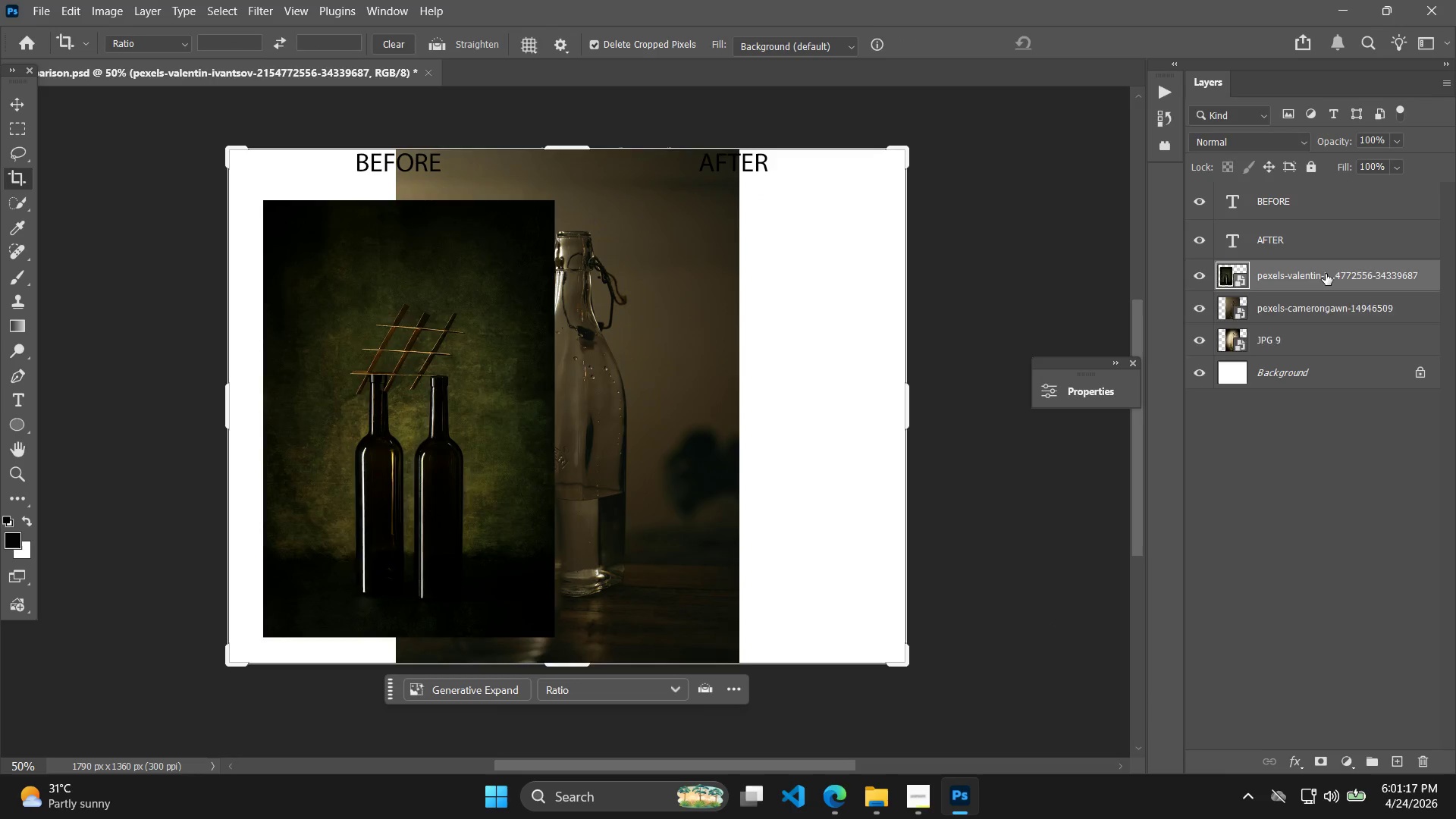 
key(Delete)
 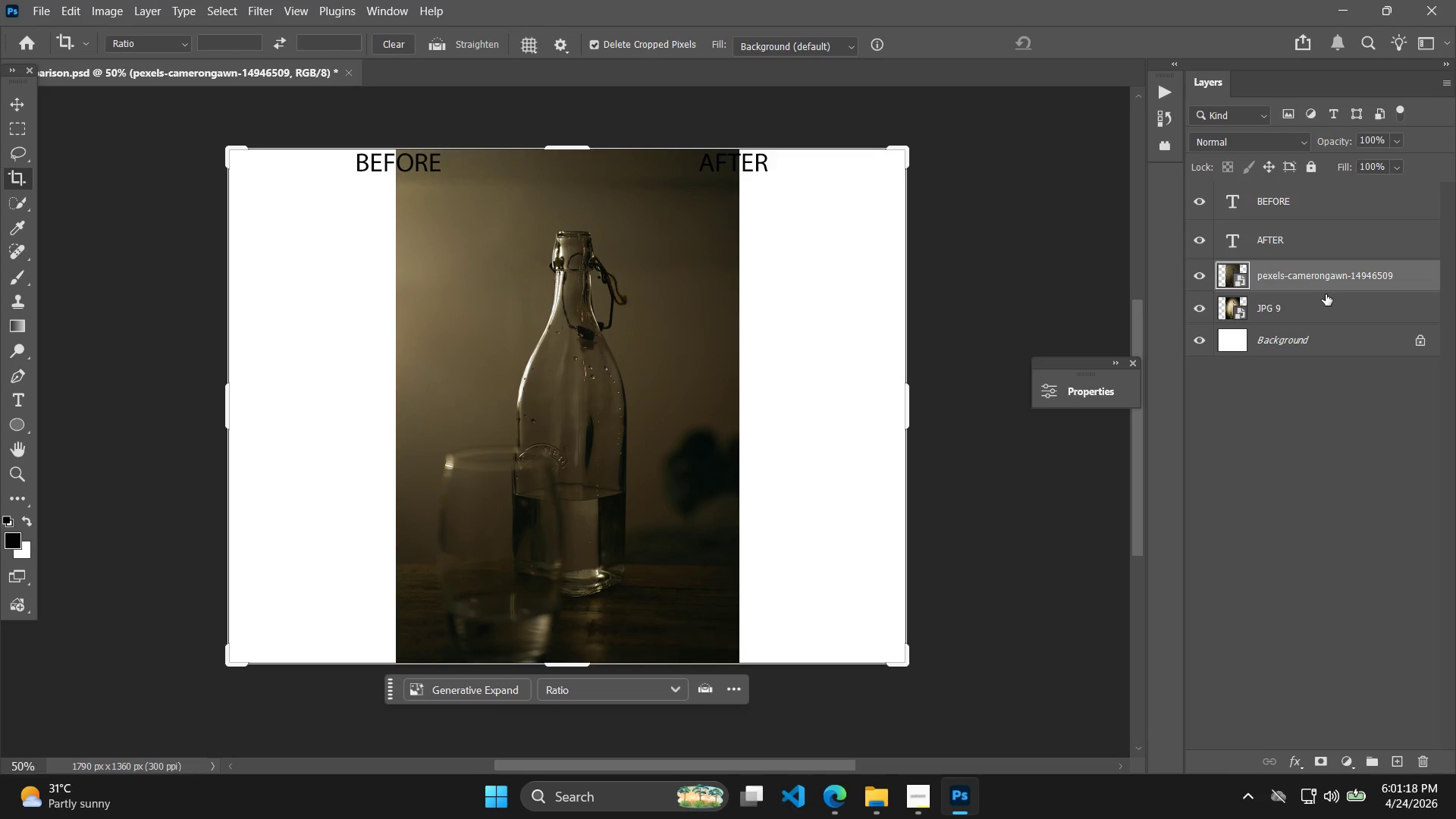 
hold_key(key=ShiftLeft, duration=0.38)
left_click([1317, 307])
 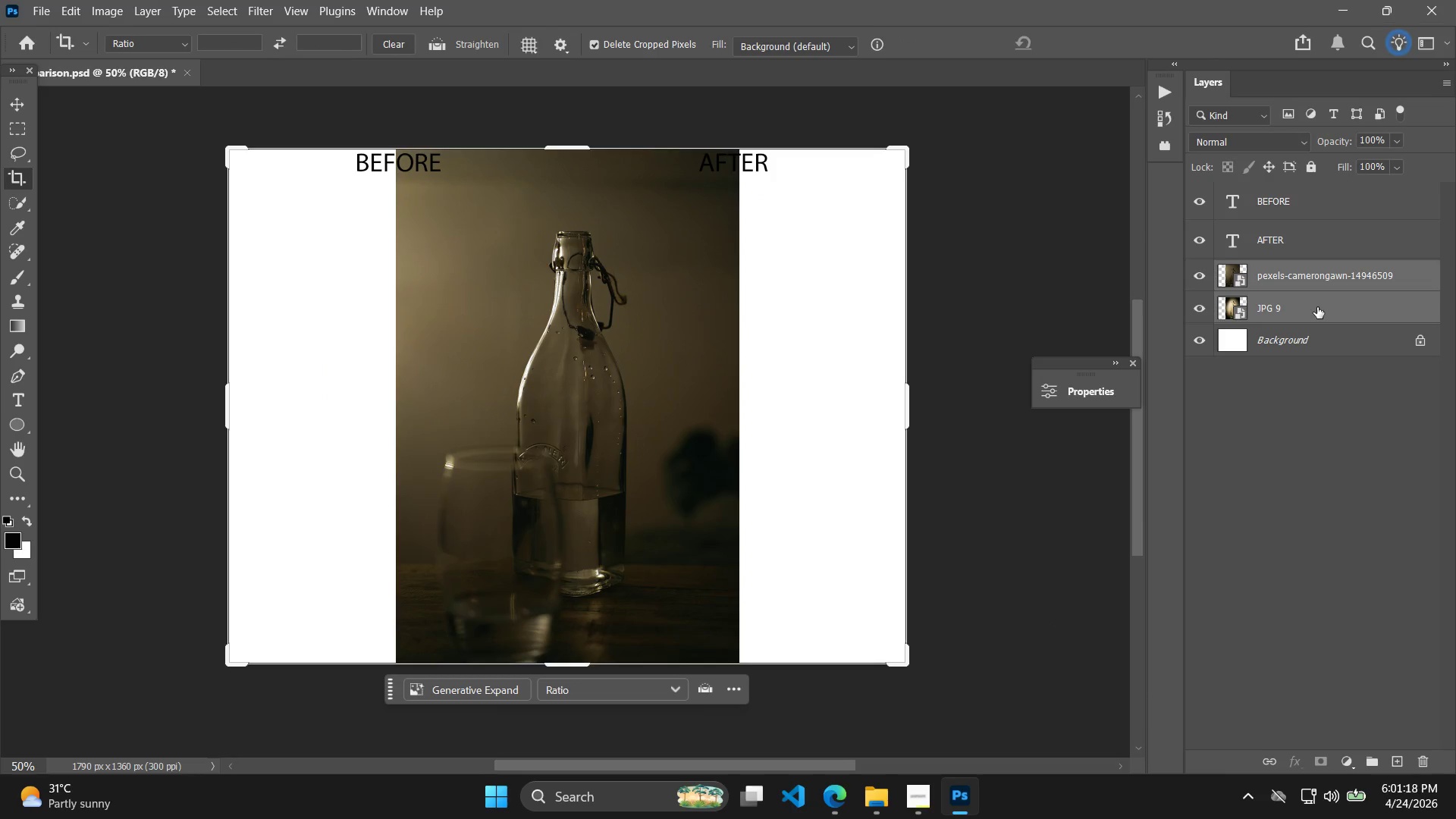 
key(Control+T)
 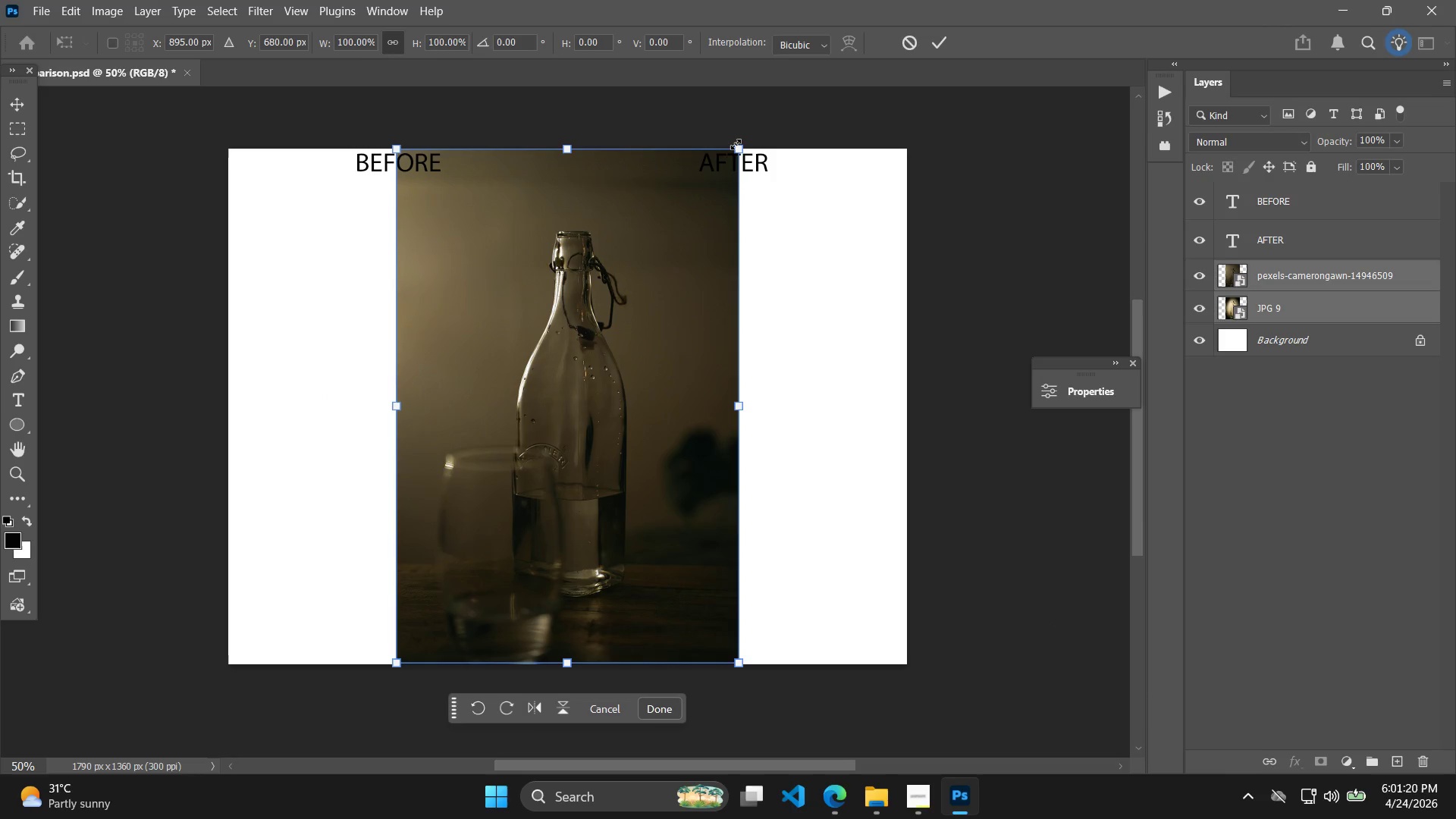 
left_click_drag(start_coordinate=[742, 144], to_coordinate=[682, 234])
 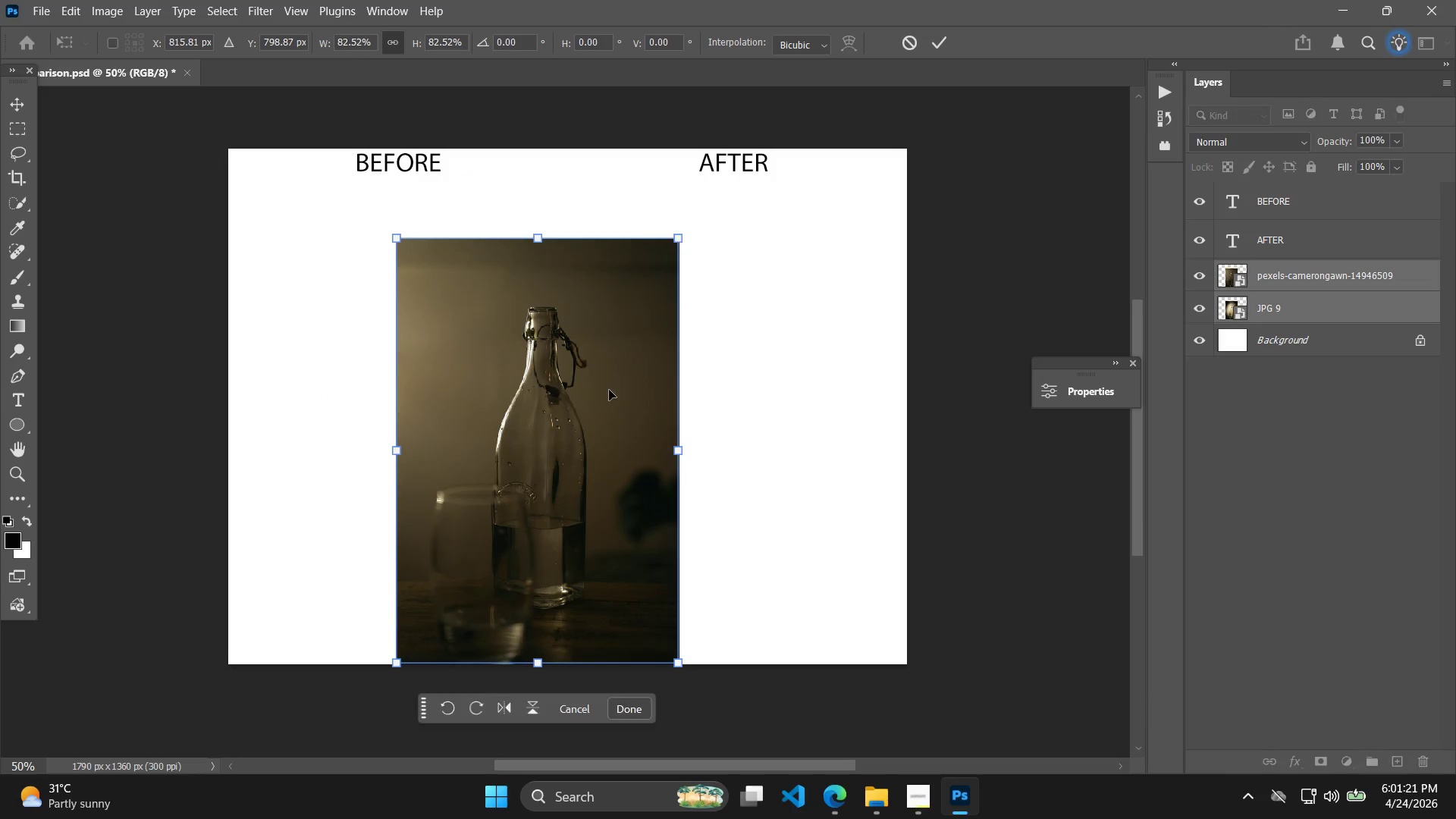 
left_click_drag(start_coordinate=[610, 390], to_coordinate=[473, 347])
 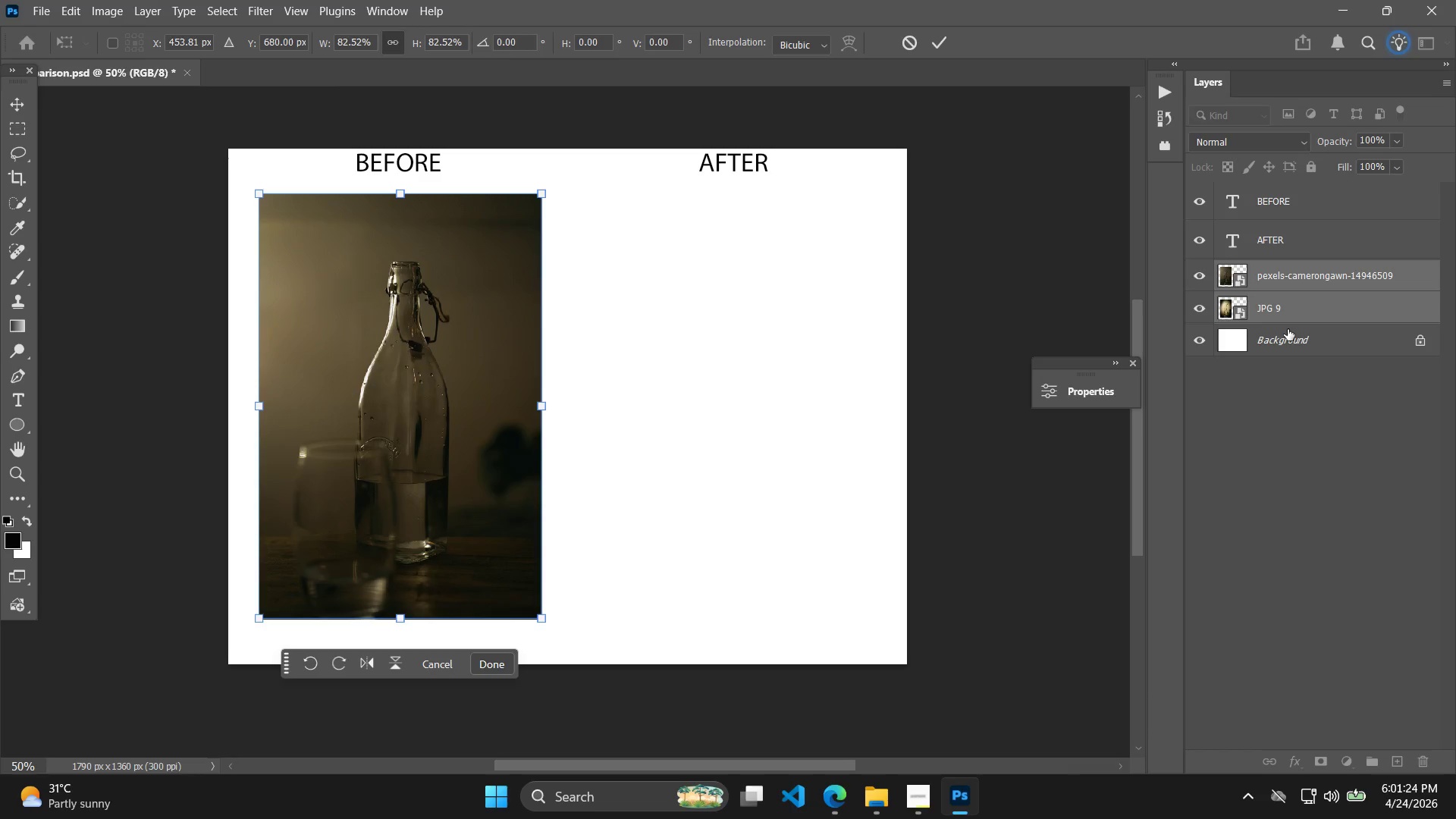 
left_click([1300, 315])
 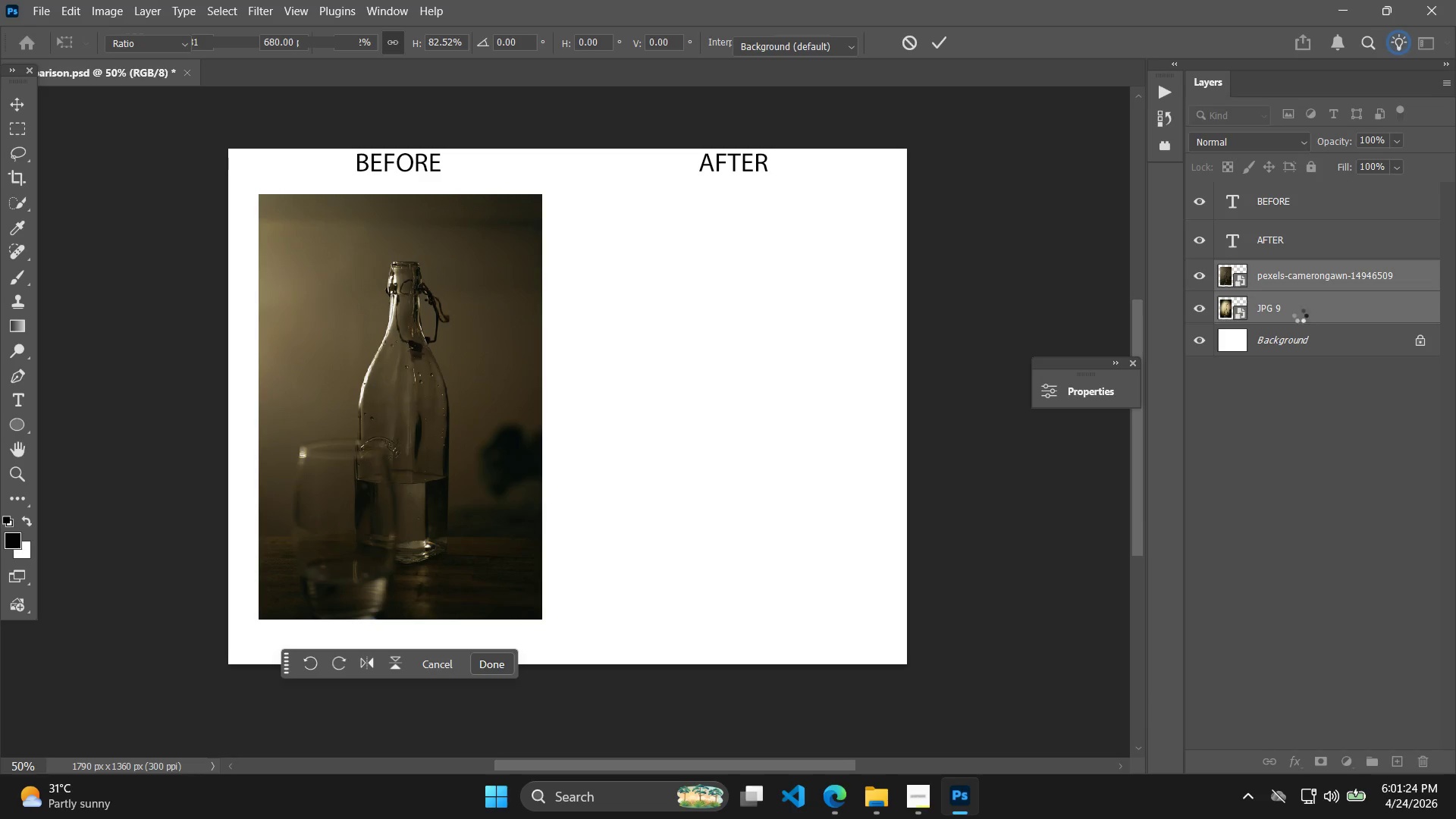 
key(Control+T)
 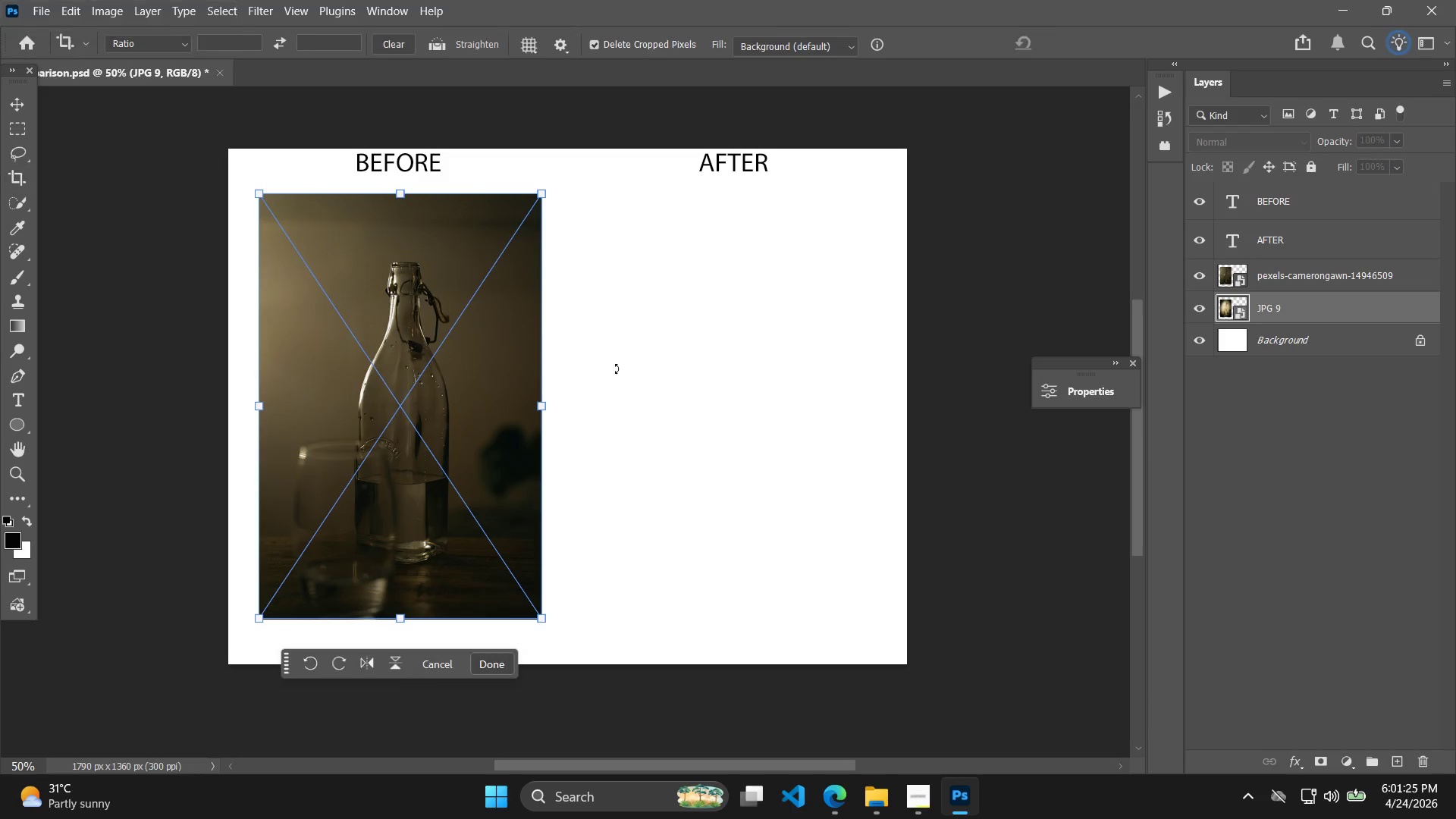 
hold_key(key=ShiftLeft, duration=1.31)
left_click_drag(start_coordinate=[441, 412], to_coordinate=[776, 403])
 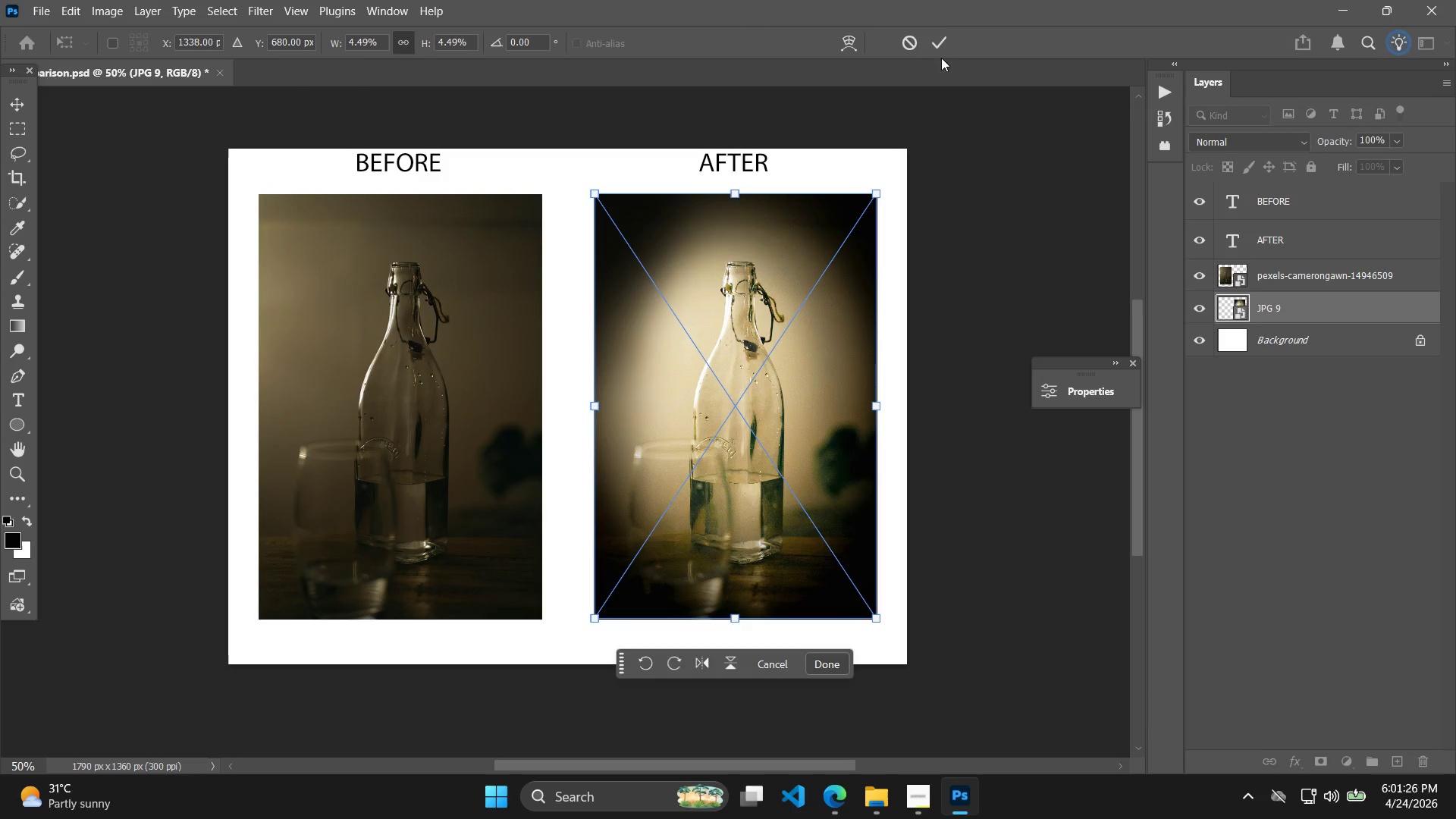 
left_click([943, 42])
 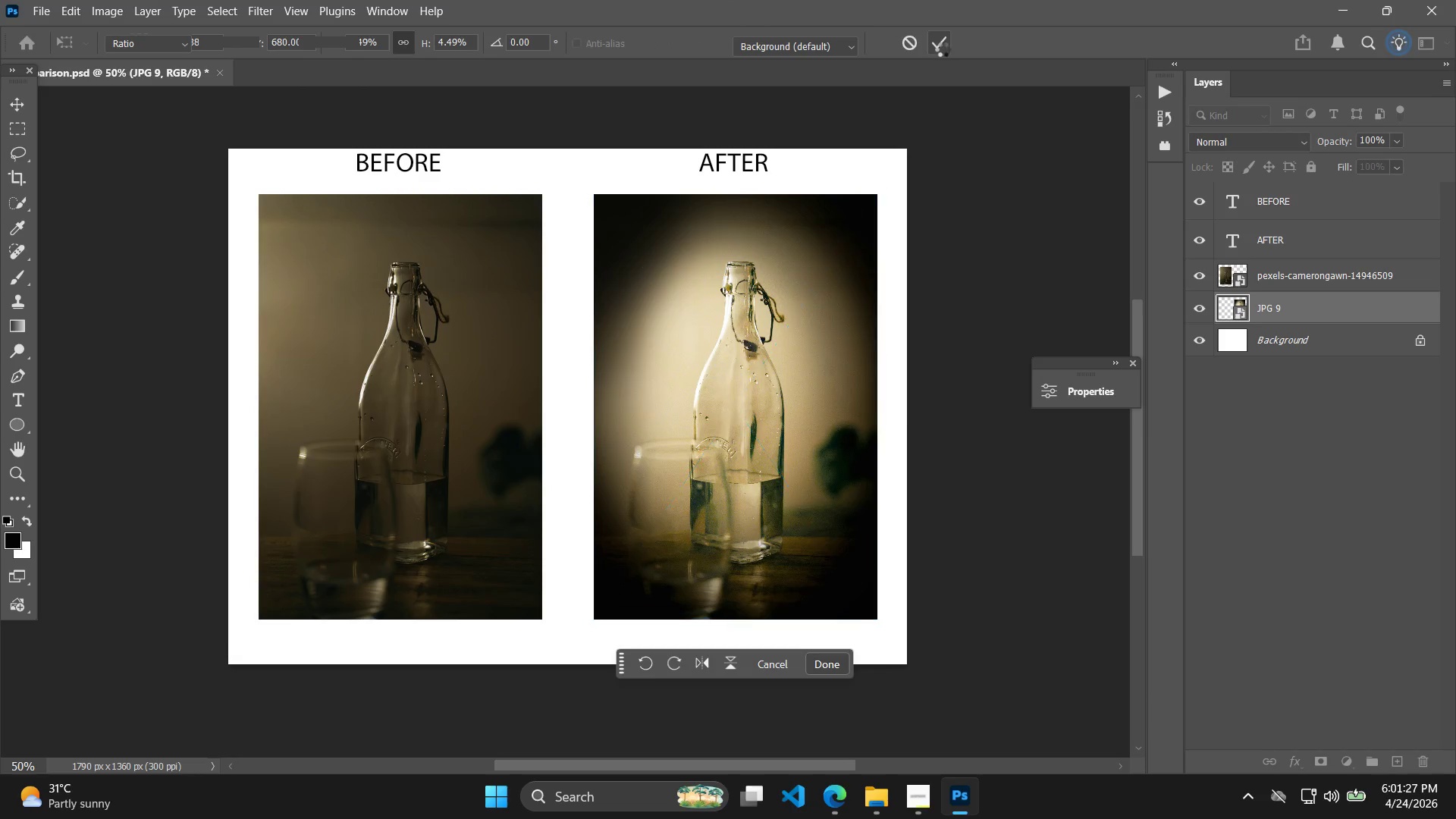 
key(Alt+Control+Shift+W)
 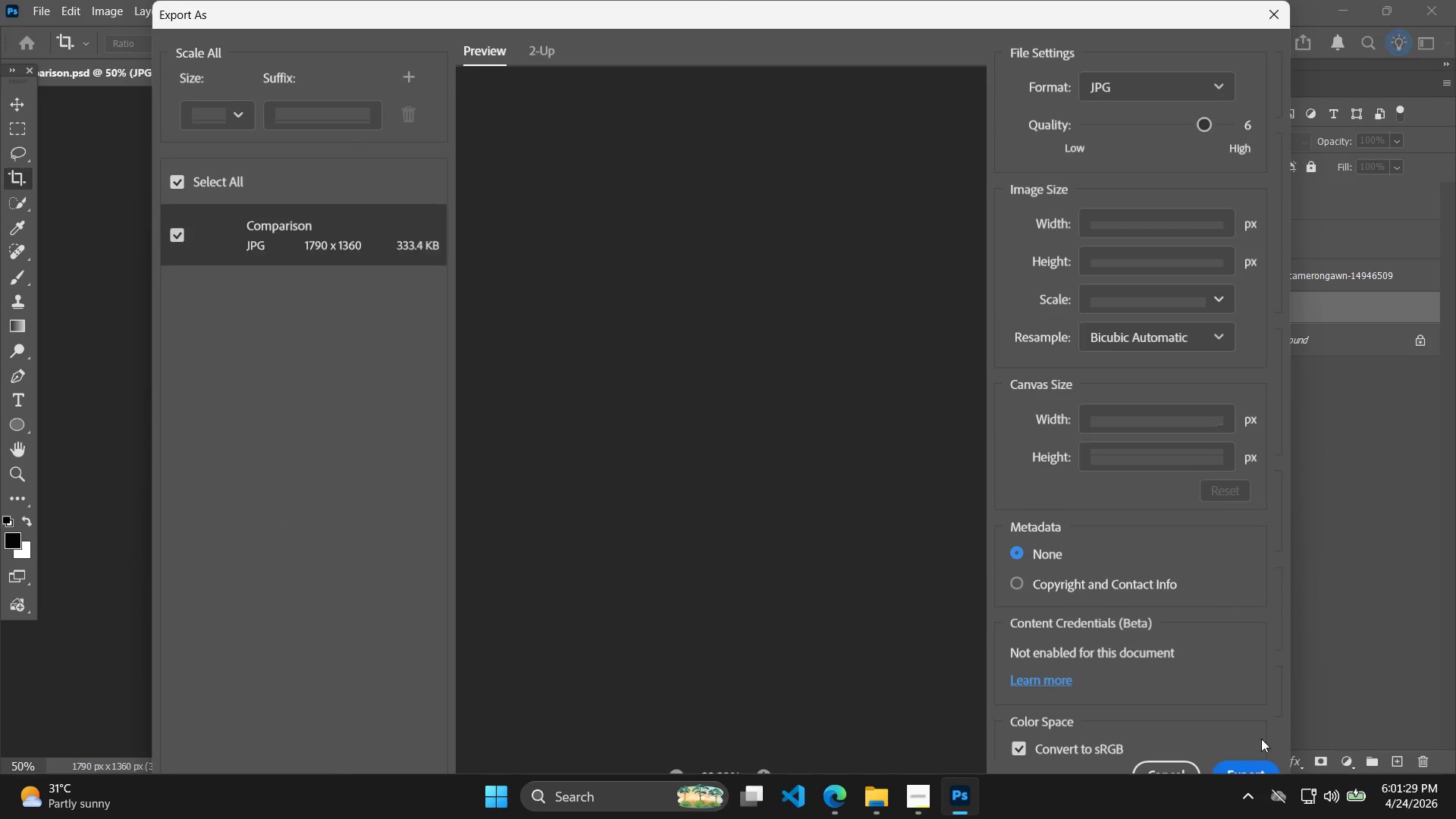 
left_click([1257, 768])
 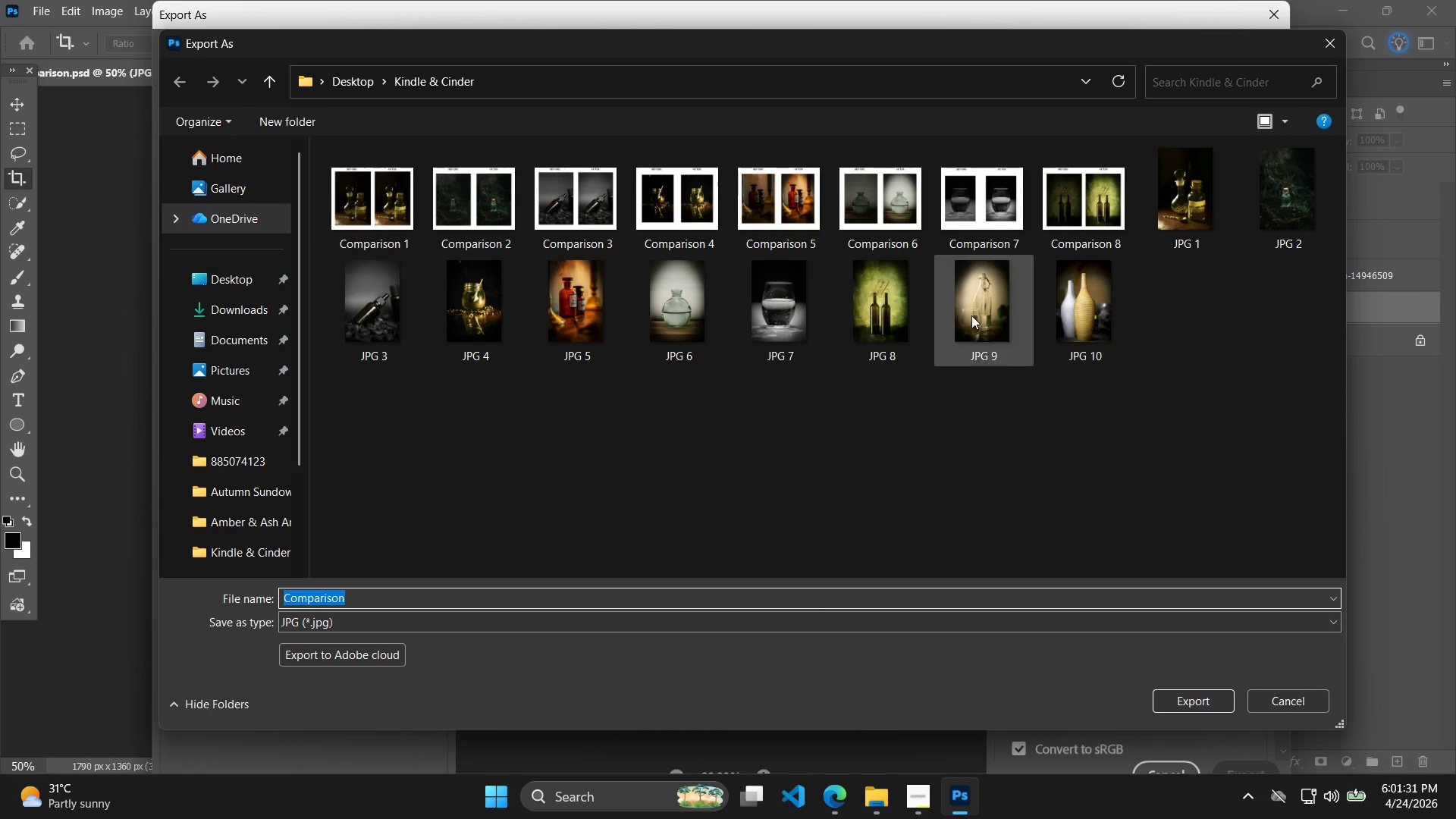 
left_click([1053, 224])
 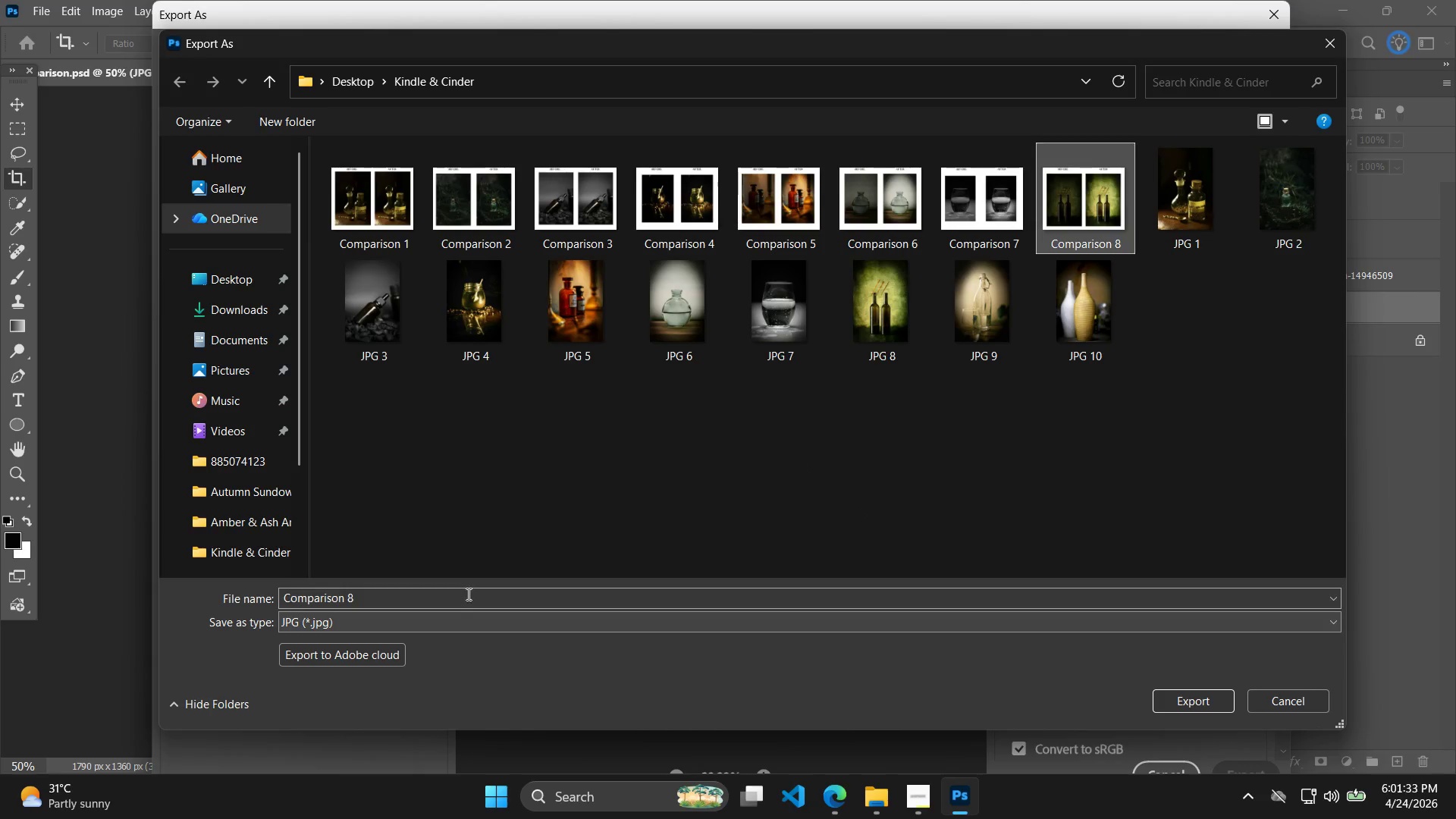 
double_click([467, 594])
 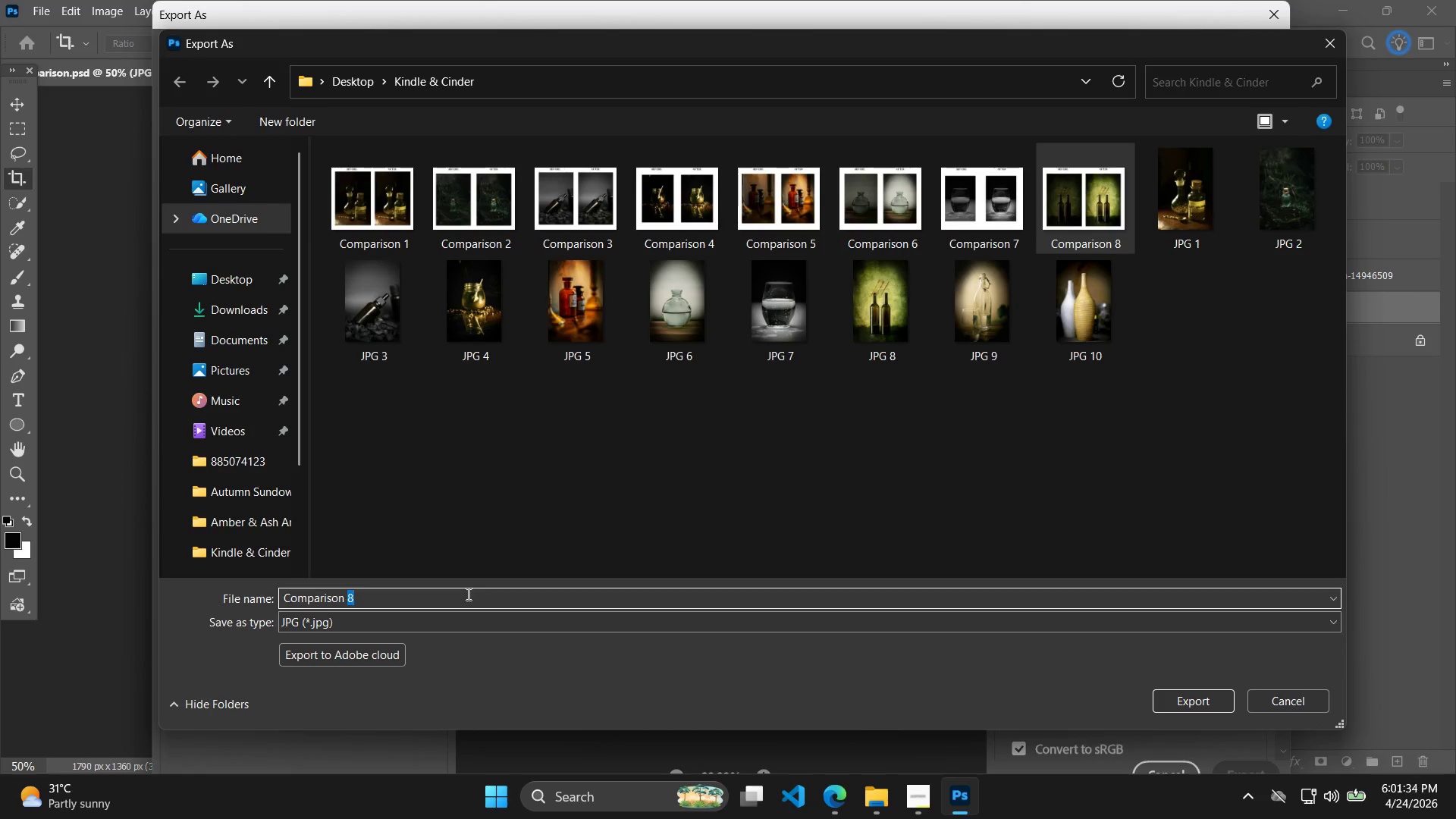 
key(9)
 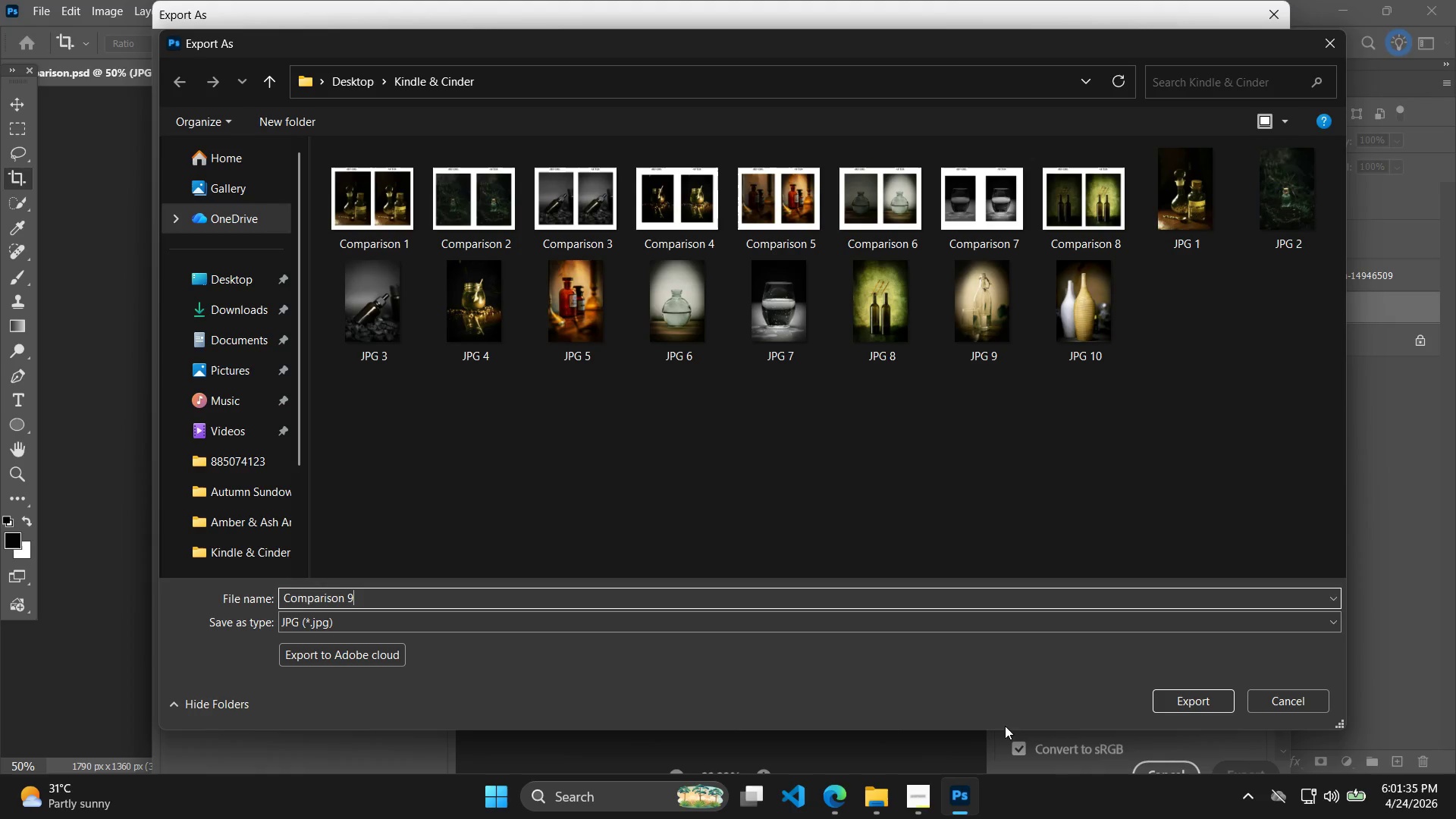 
left_click([1172, 702])
 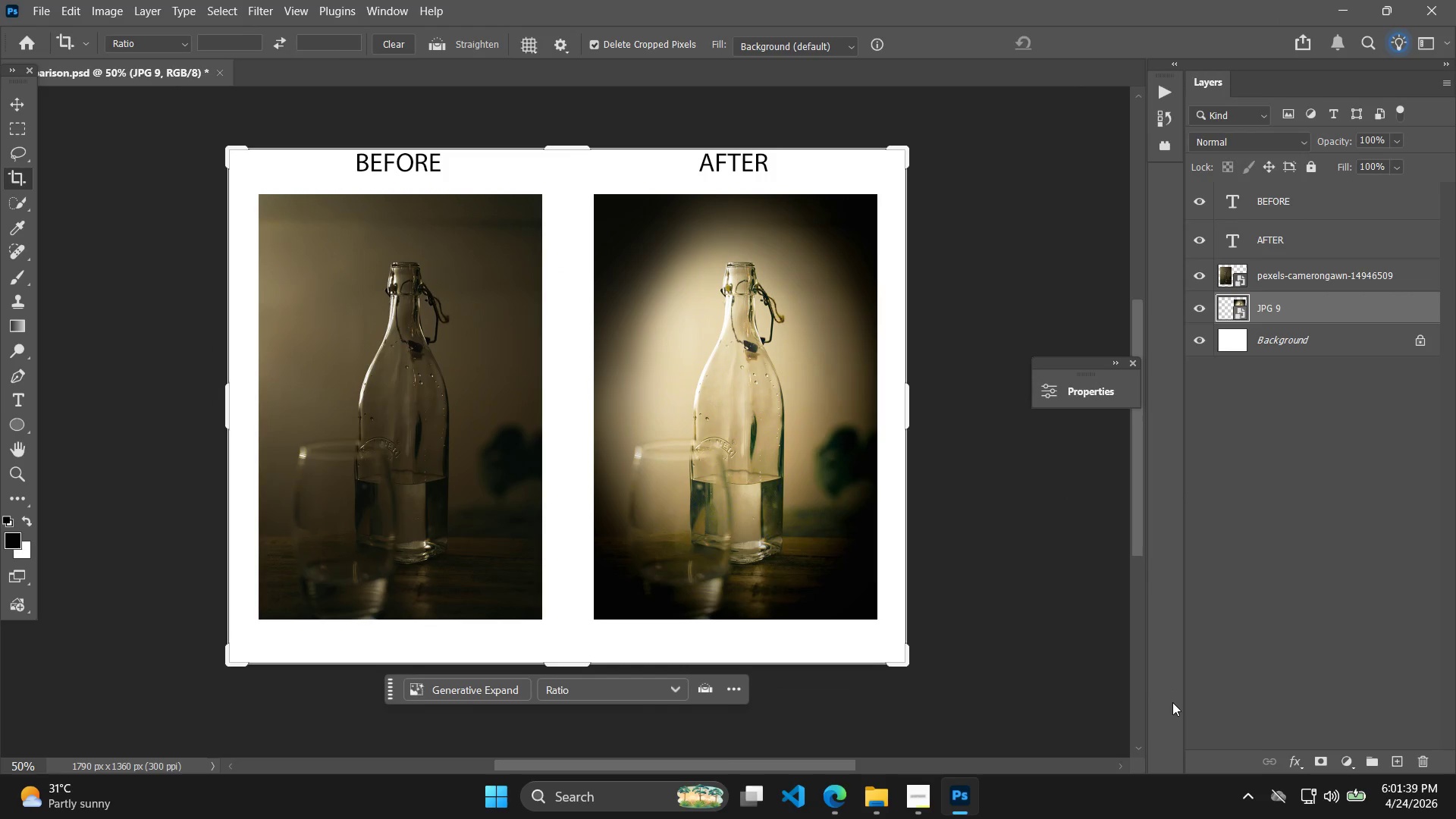 
key(Alt+Tab)
 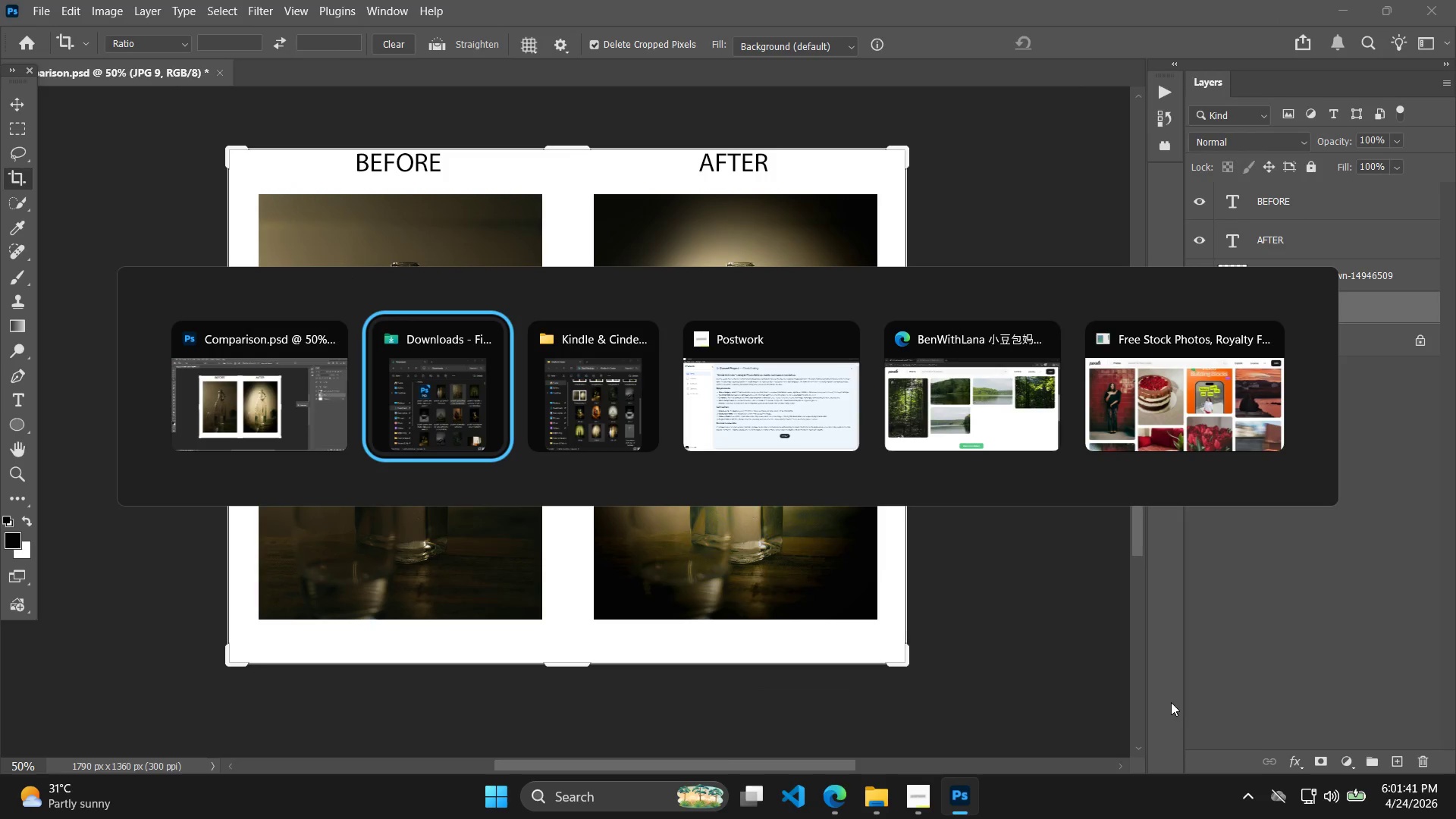 
key(Alt+Tab)
 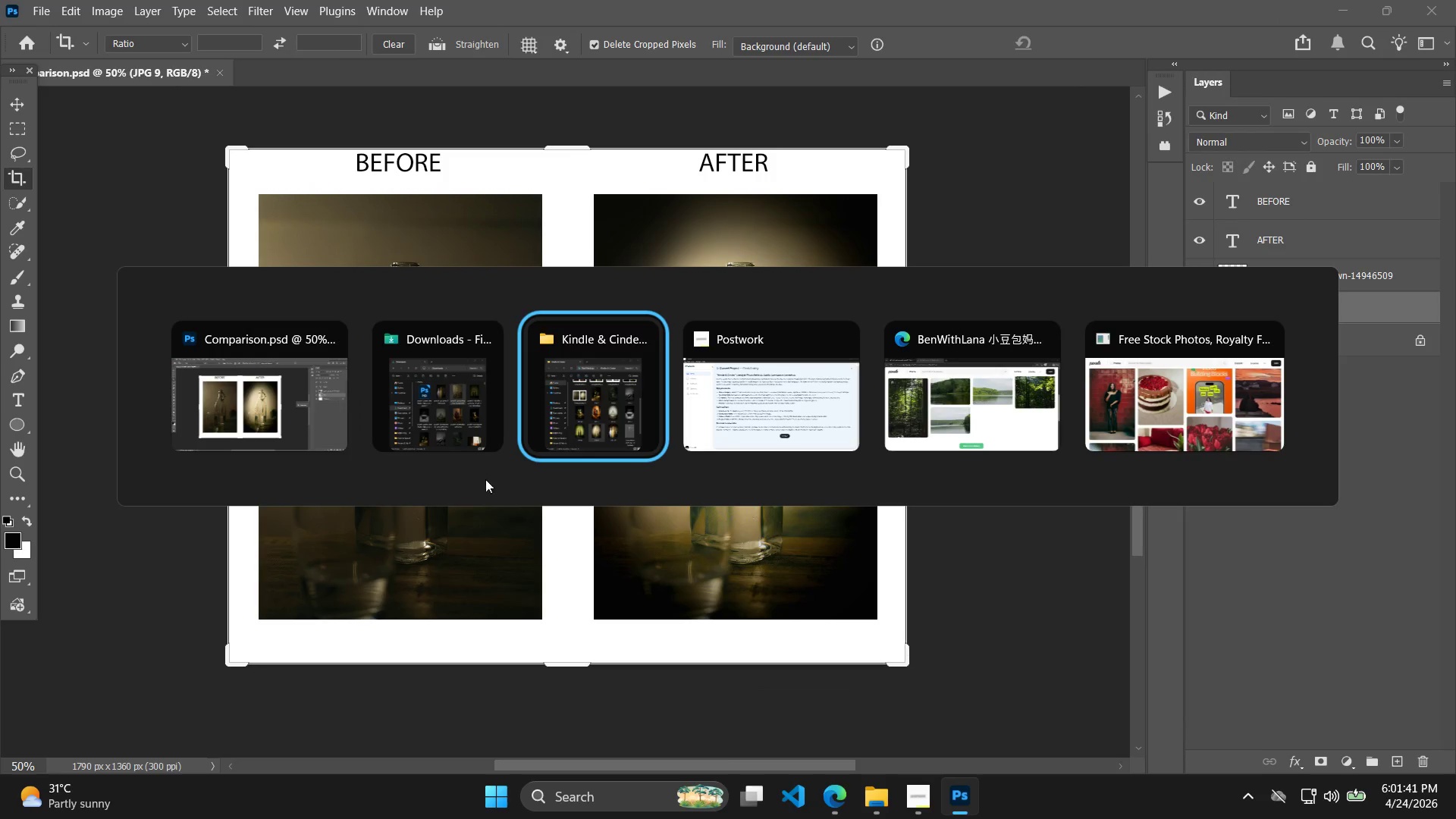 
left_click([440, 419])
 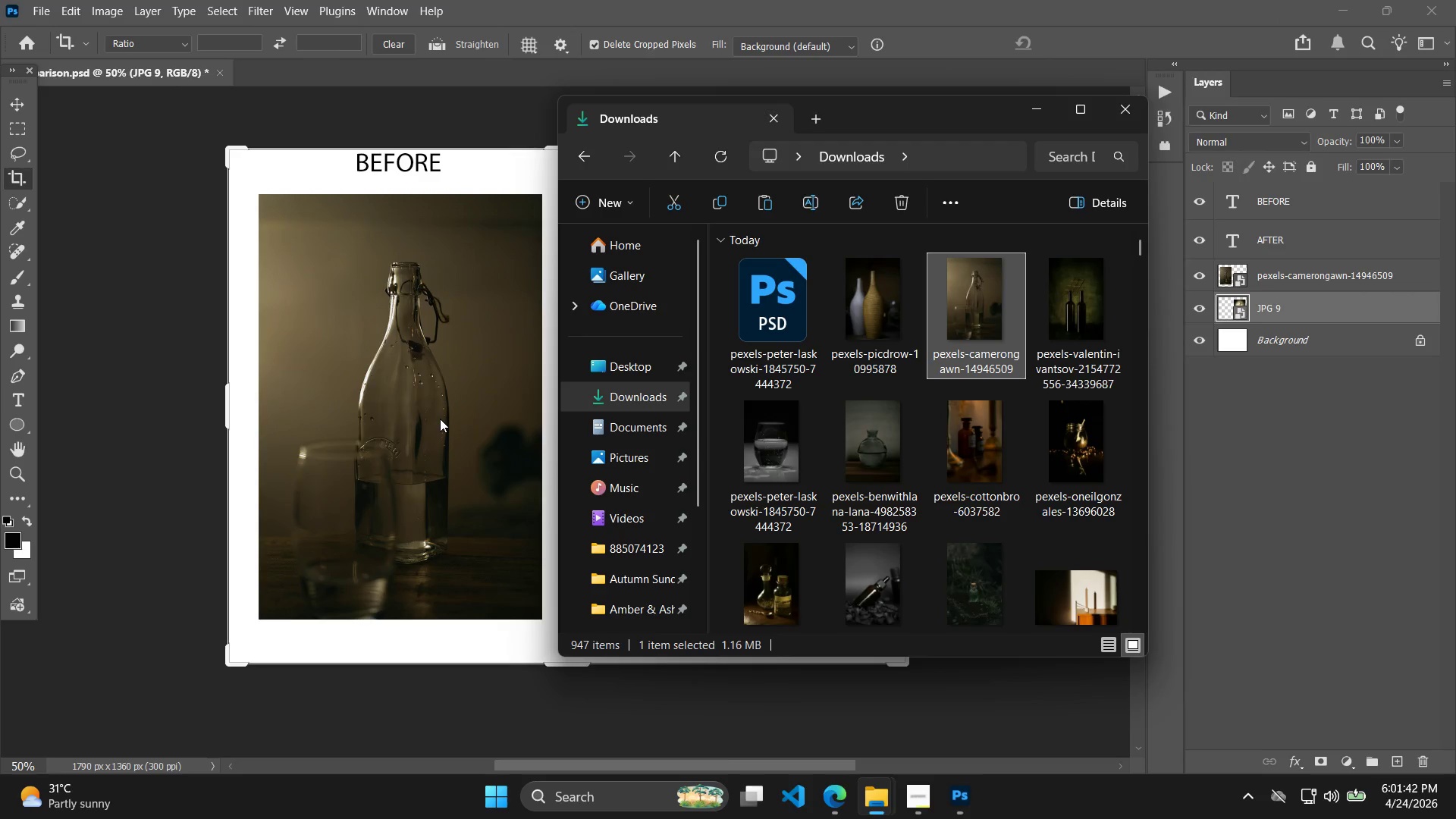 
key(Alt+Tab)
 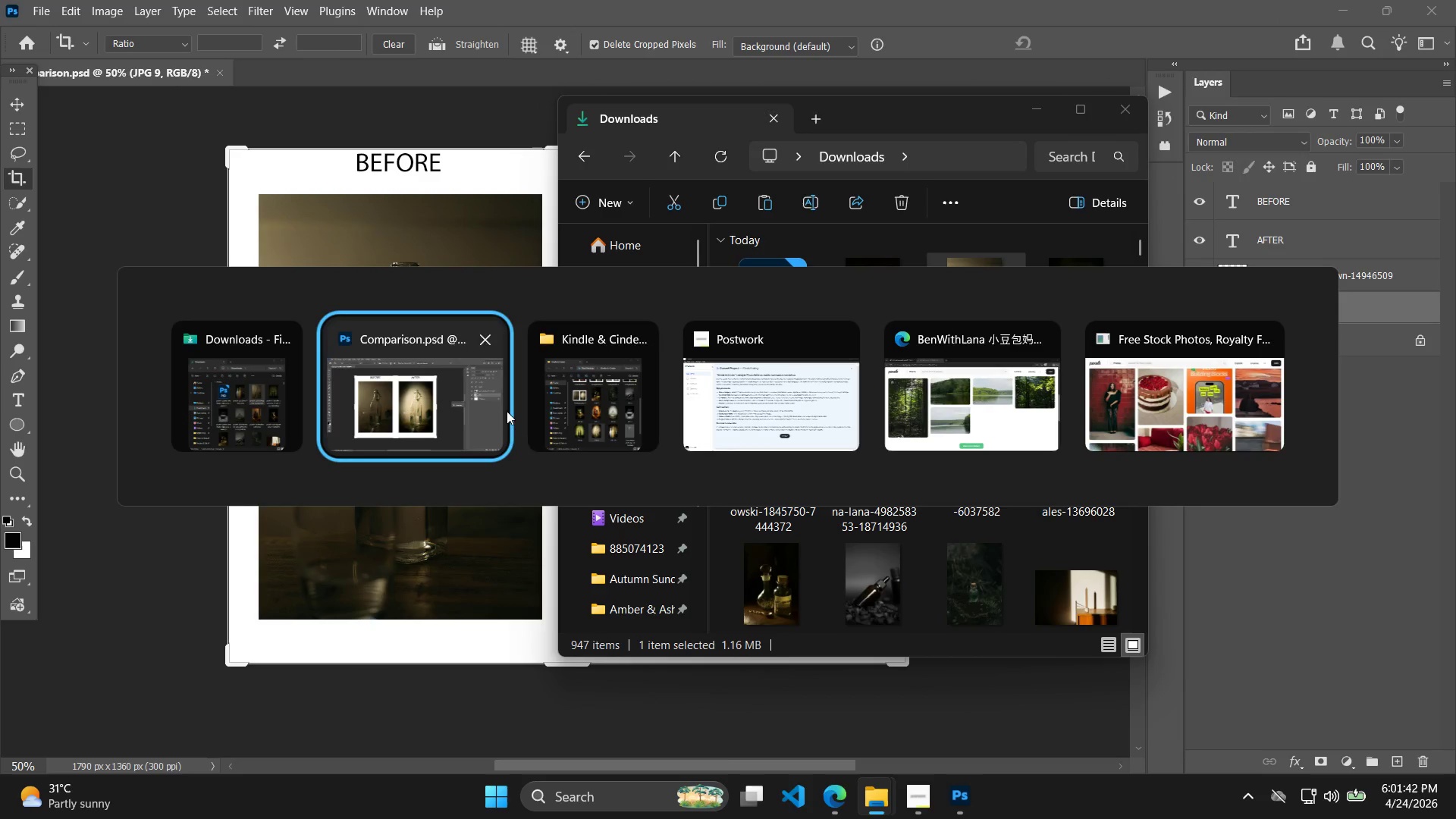 
key(Alt+Tab)
 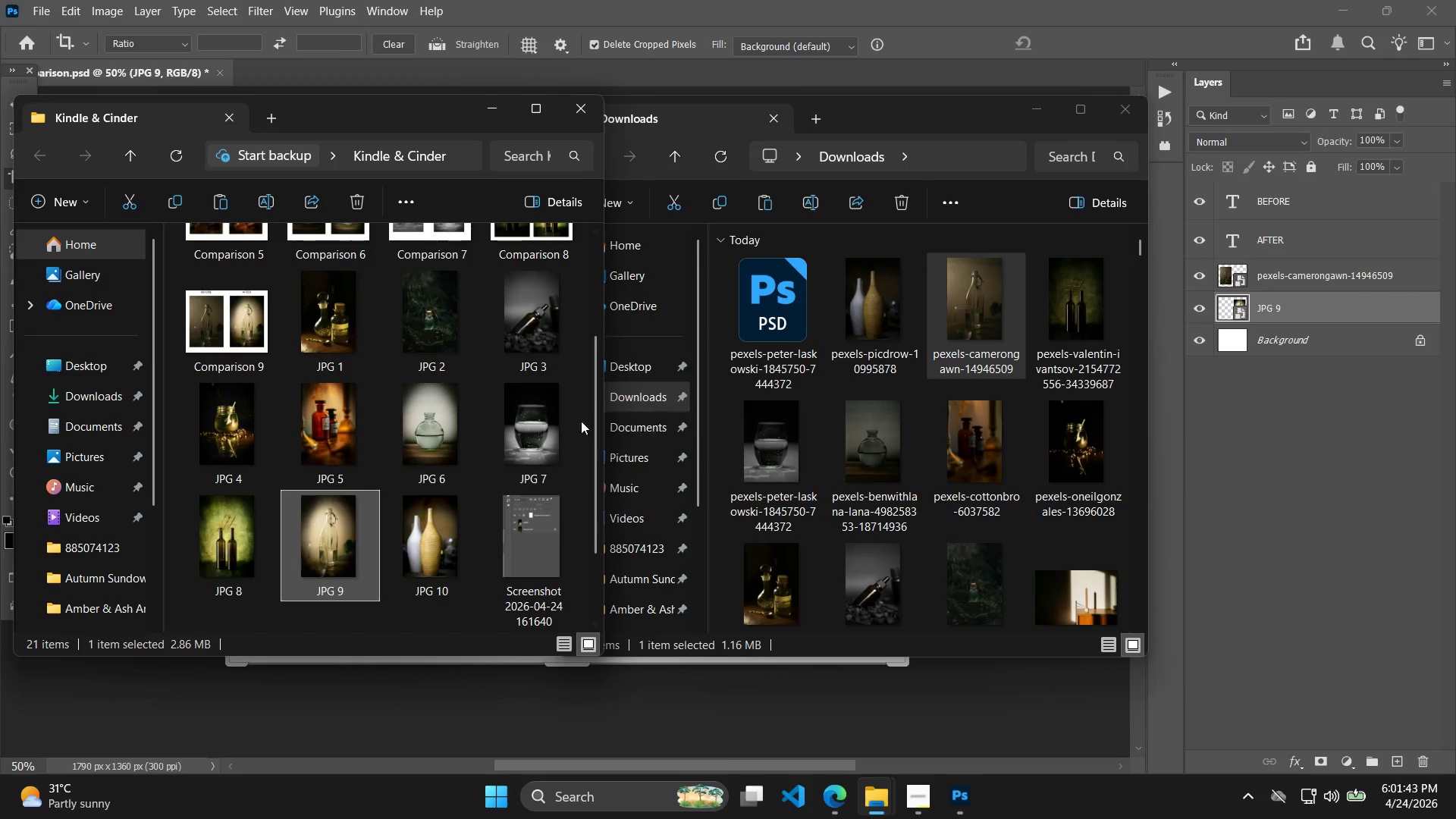 
left_click([432, 549])
 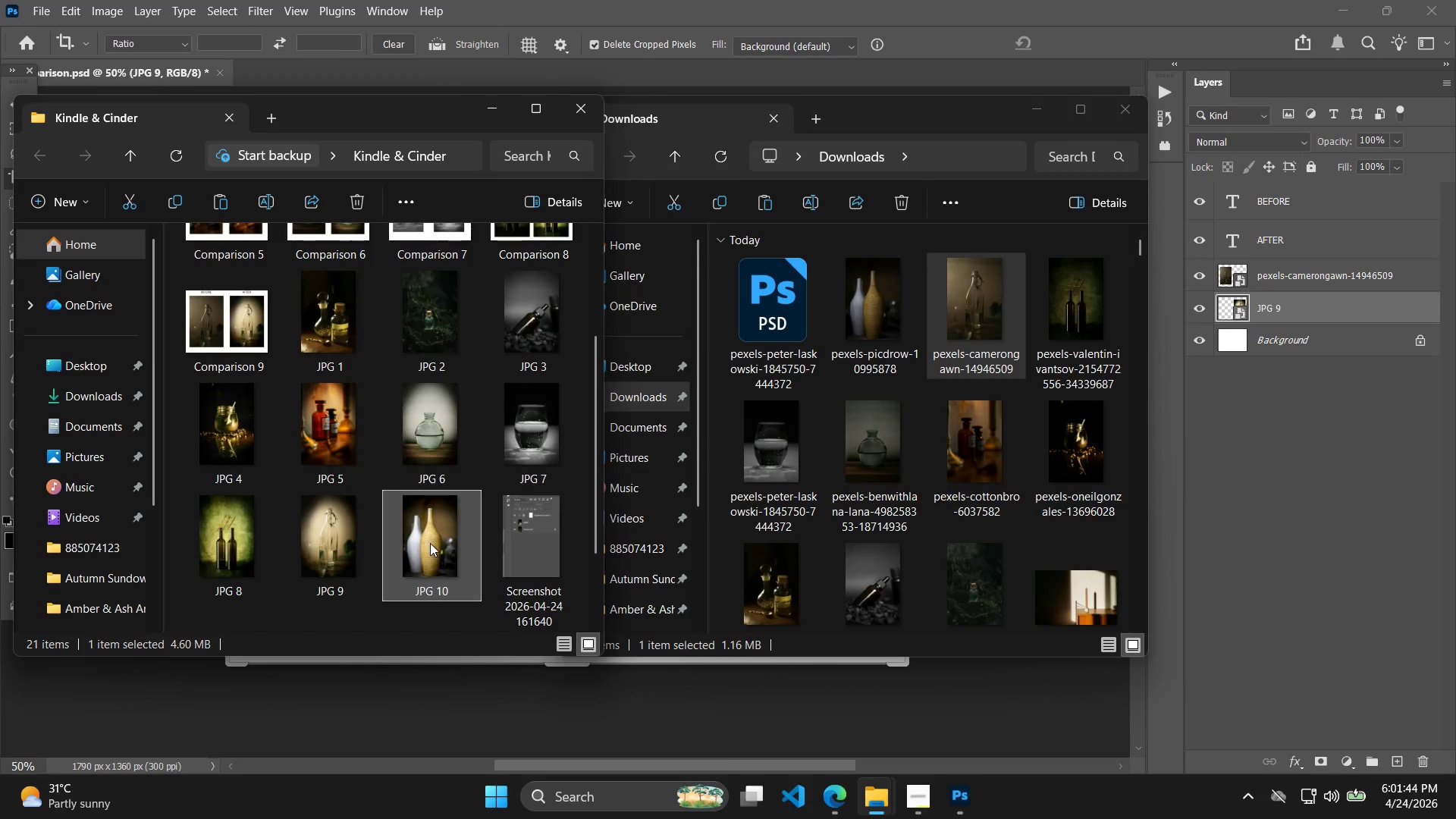 
left_click_drag(start_coordinate=[430, 547], to_coordinate=[434, 705])
 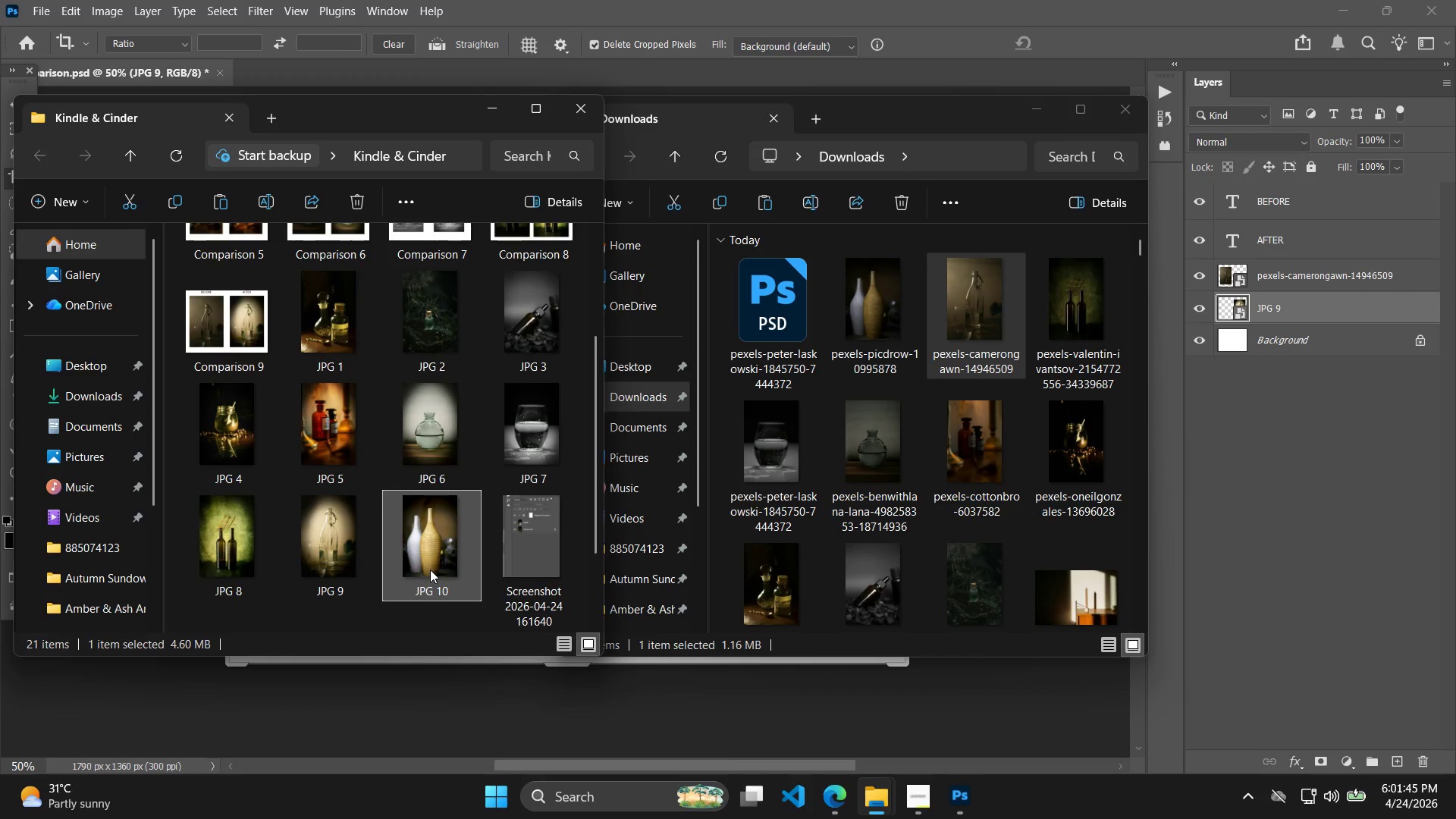 
left_click_drag(start_coordinate=[430, 570], to_coordinate=[485, 539])
 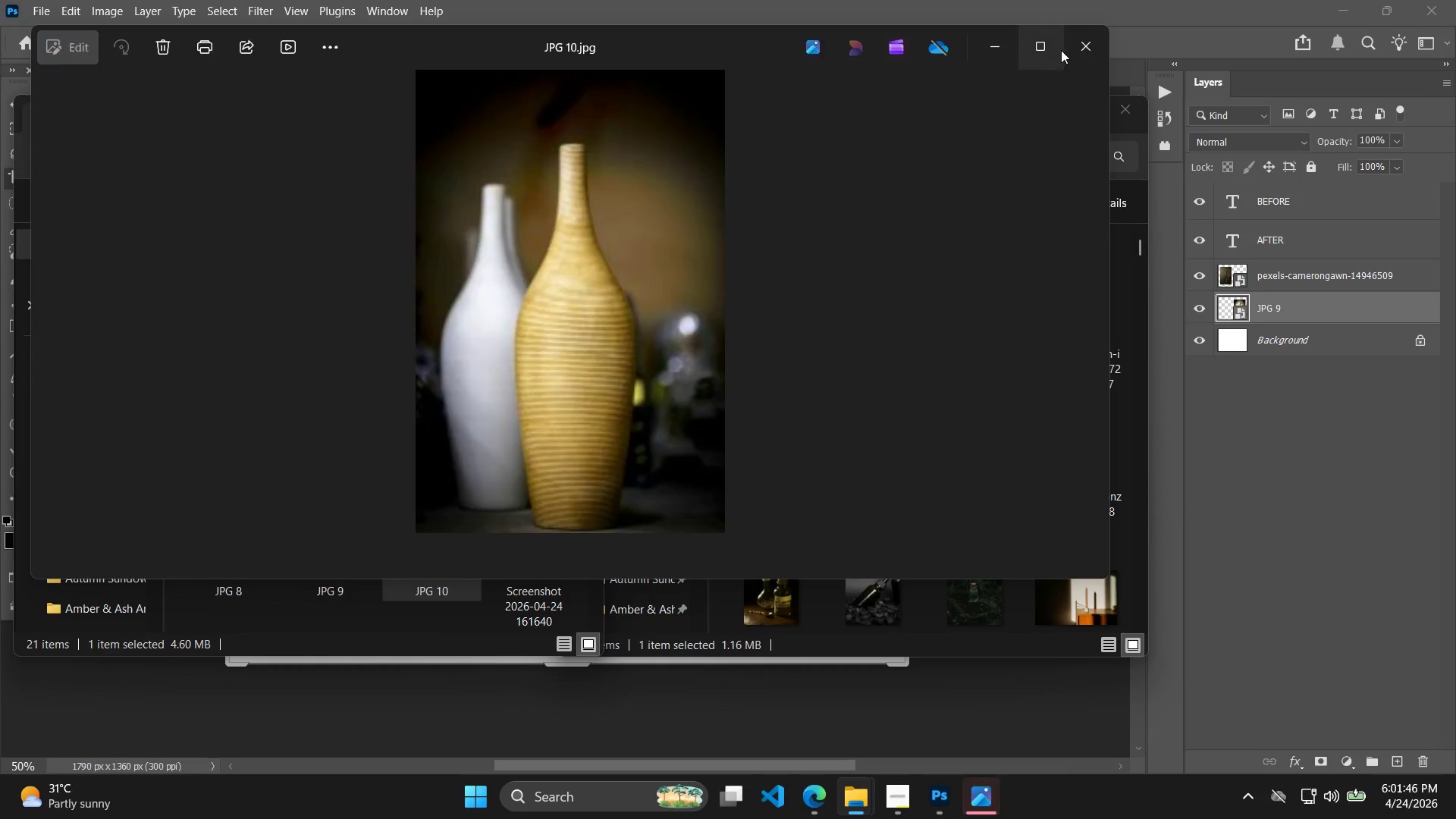 
left_click([1078, 47])
 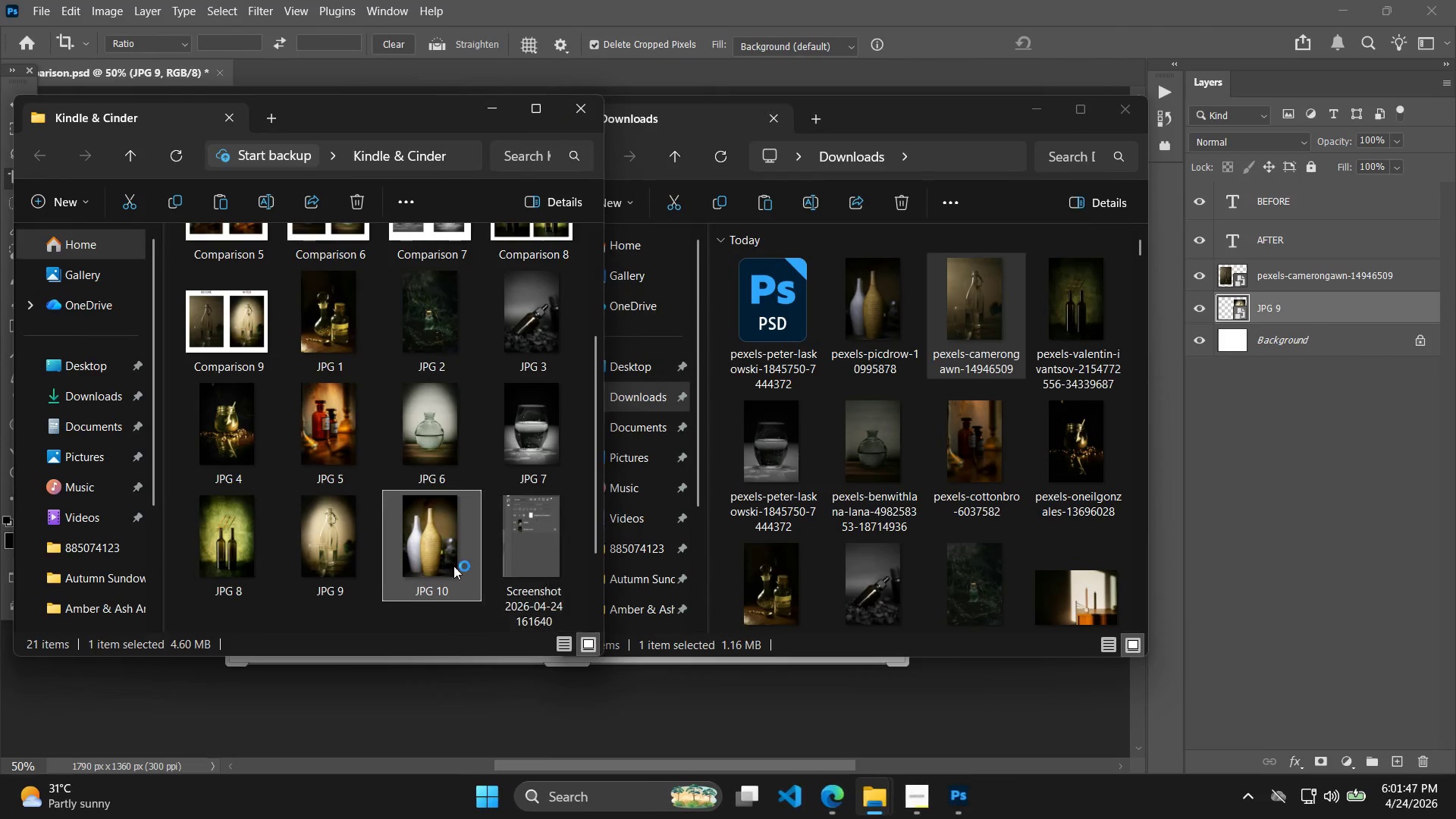 
left_click_drag(start_coordinate=[404, 558], to_coordinate=[406, 689])
 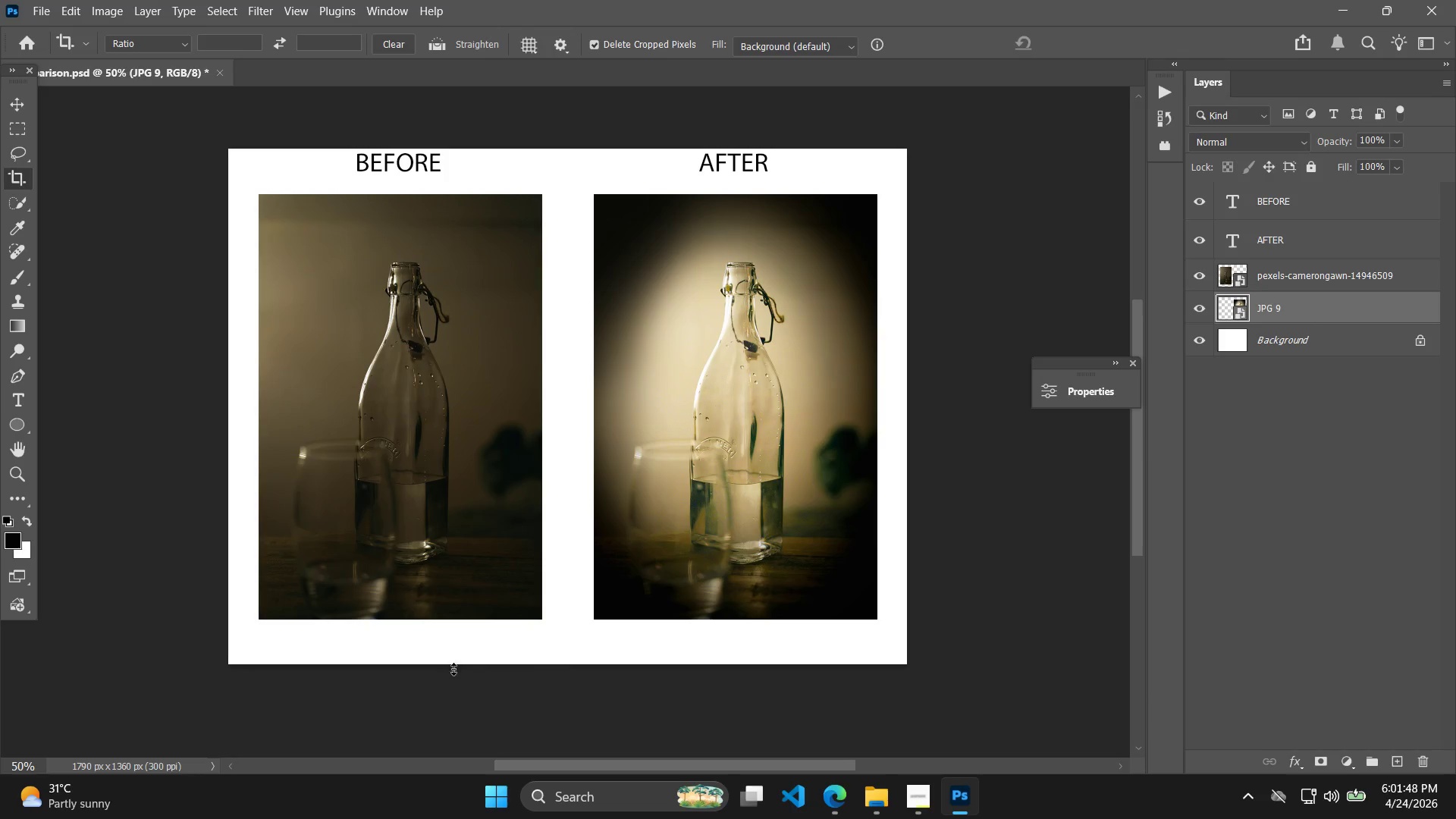 
key(Enter)
 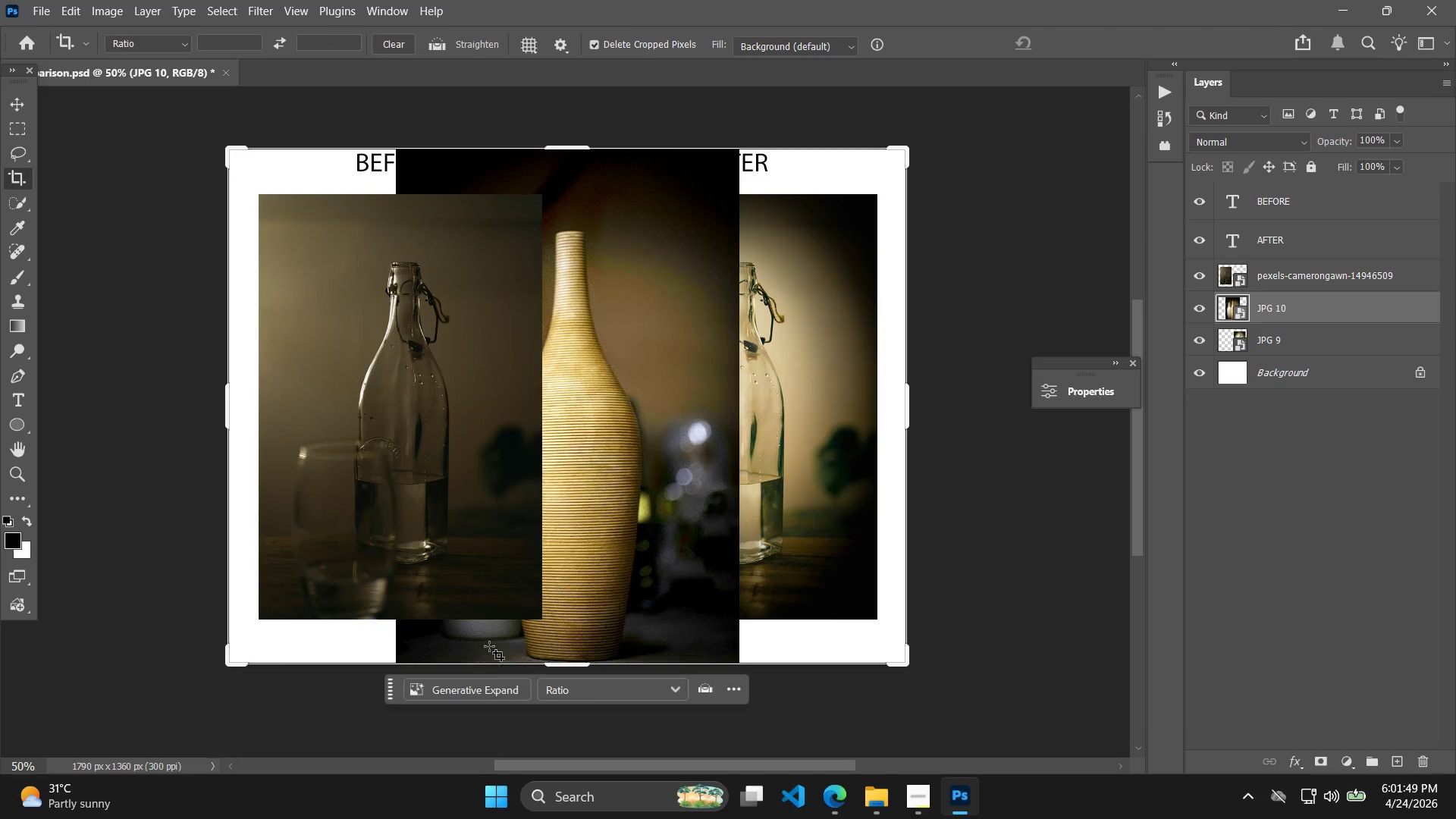 
key(Alt+Tab)
 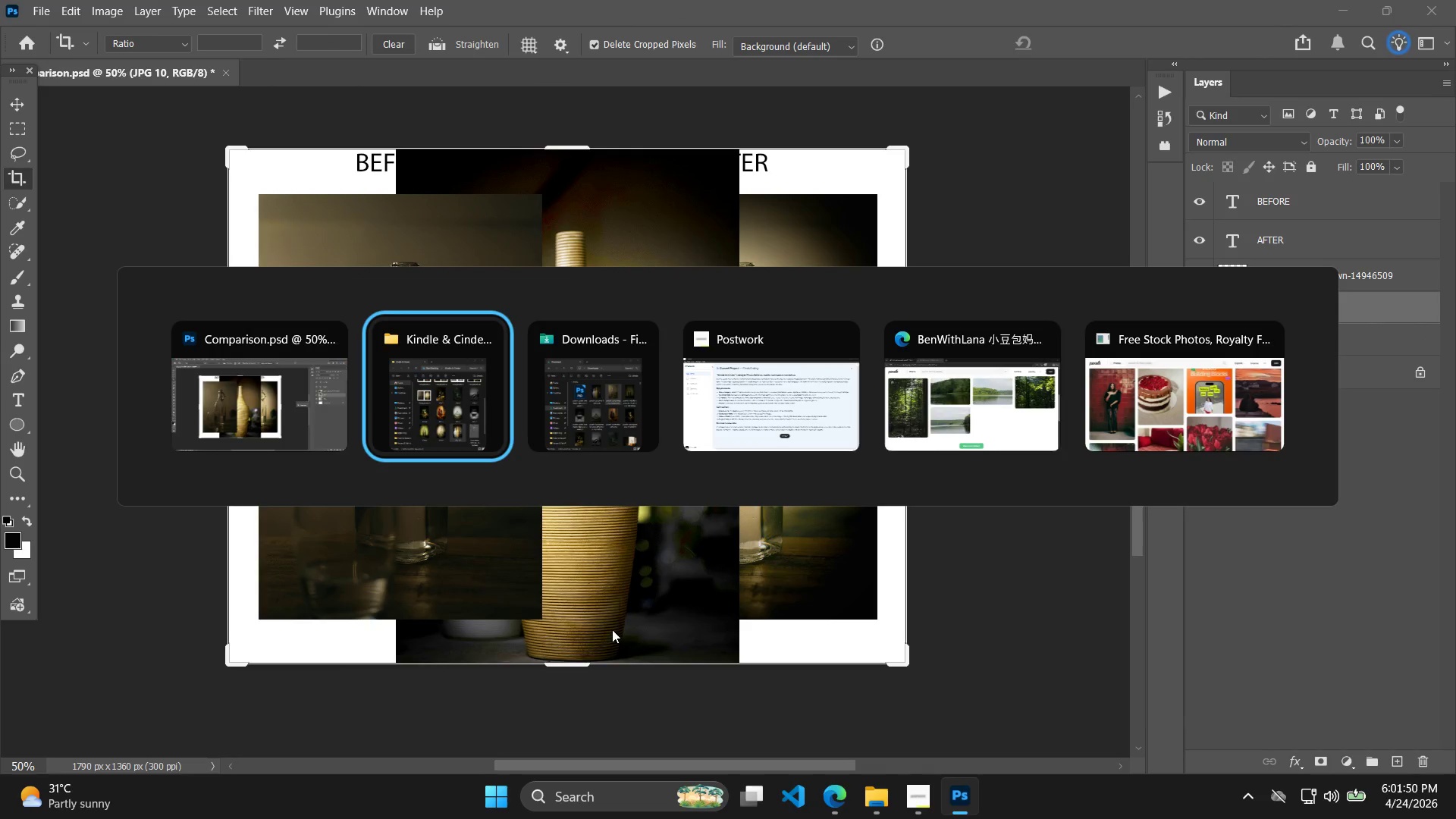 
key(Alt+Tab)
 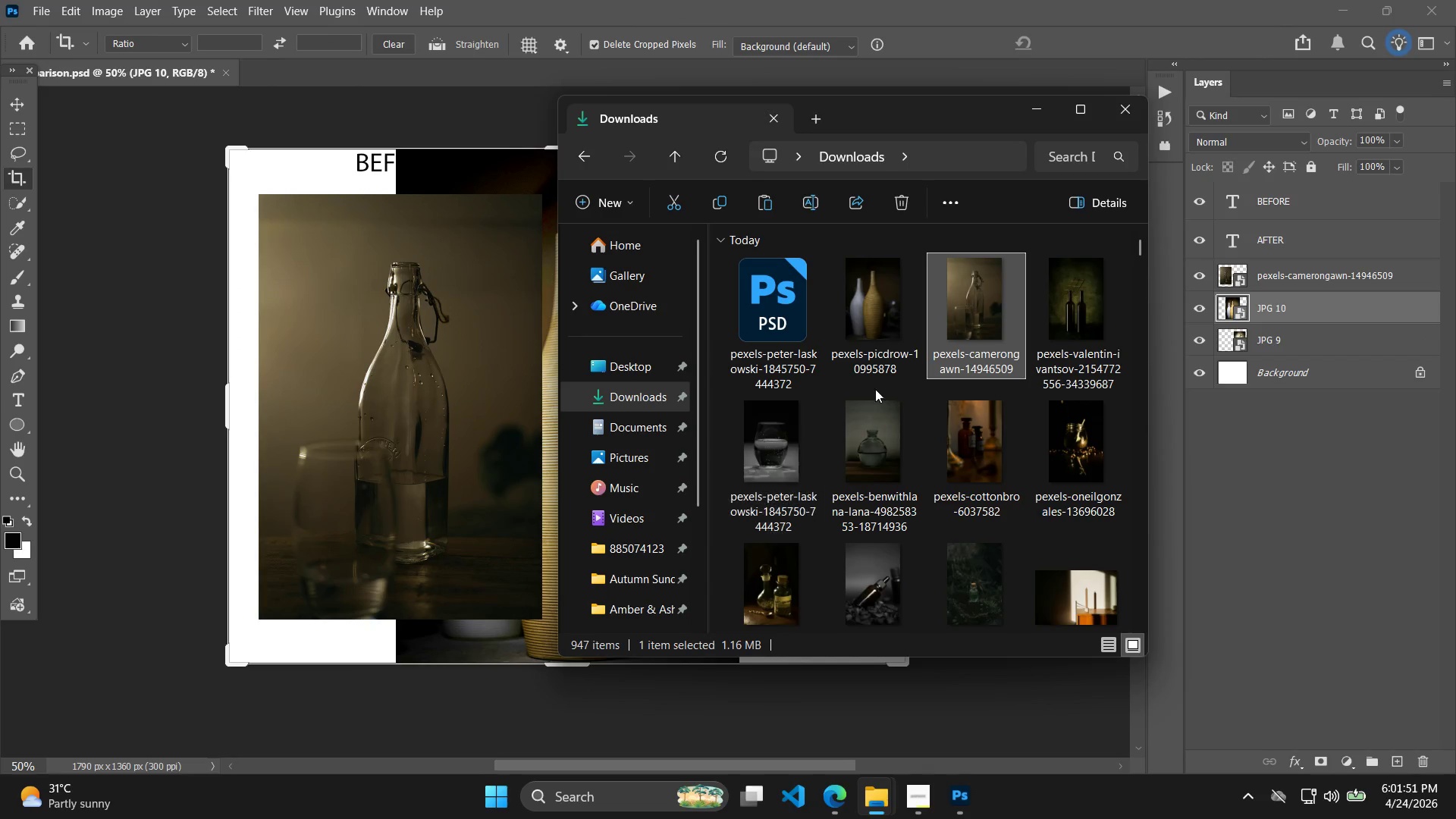 
left_click([899, 317])
 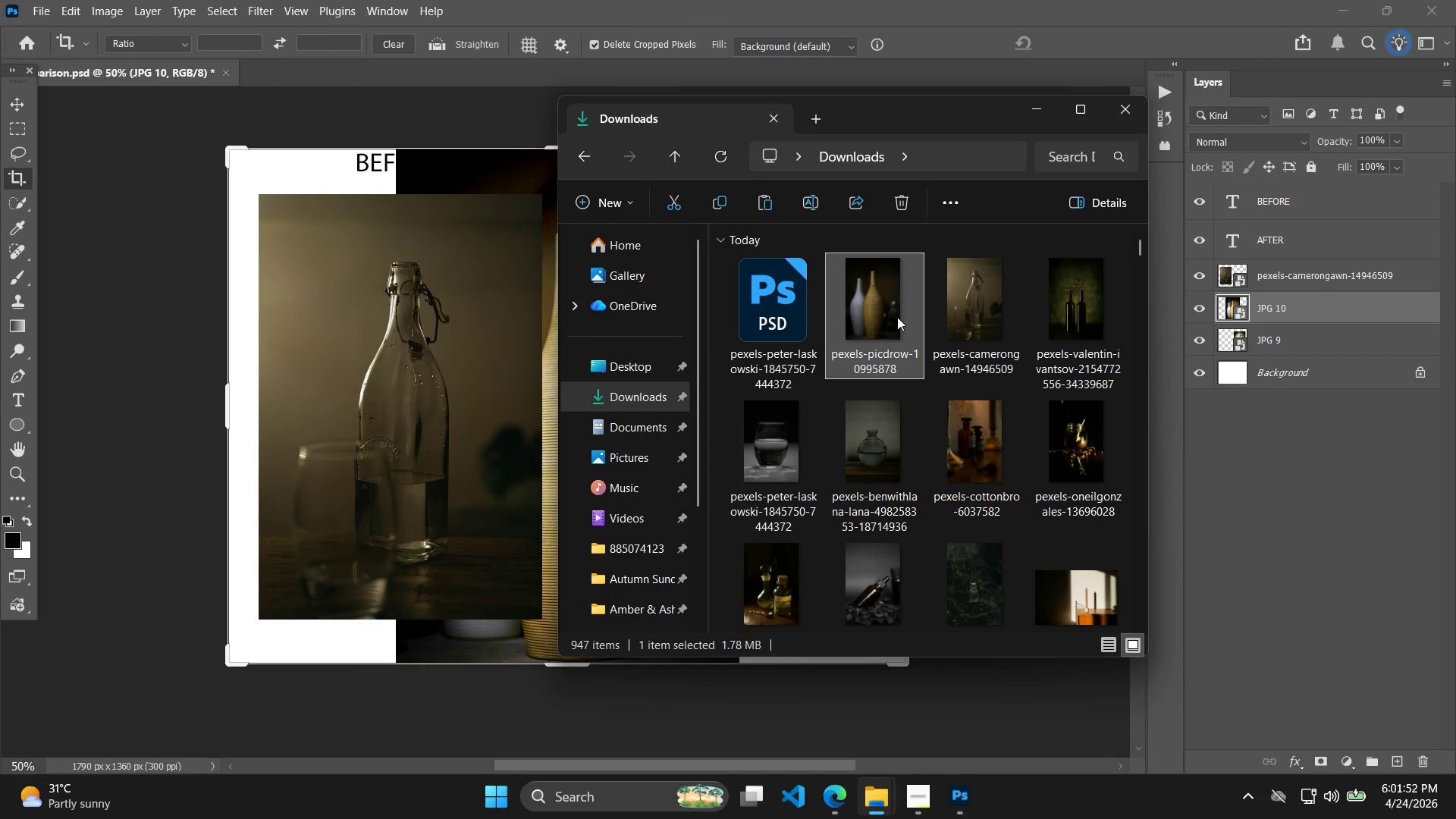 
left_click_drag(start_coordinate=[892, 322], to_coordinate=[560, 721])
 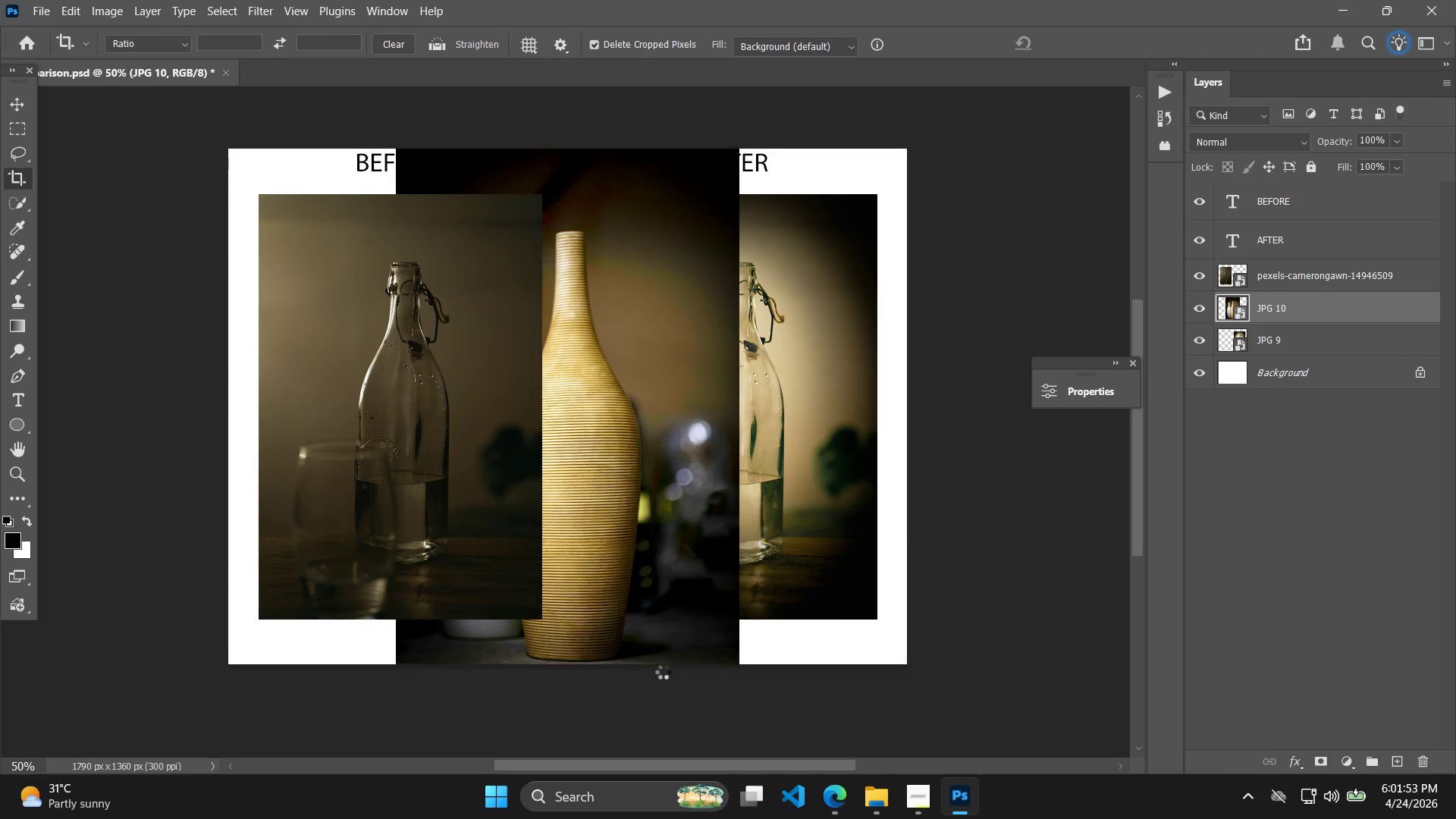 
key(Enter)
 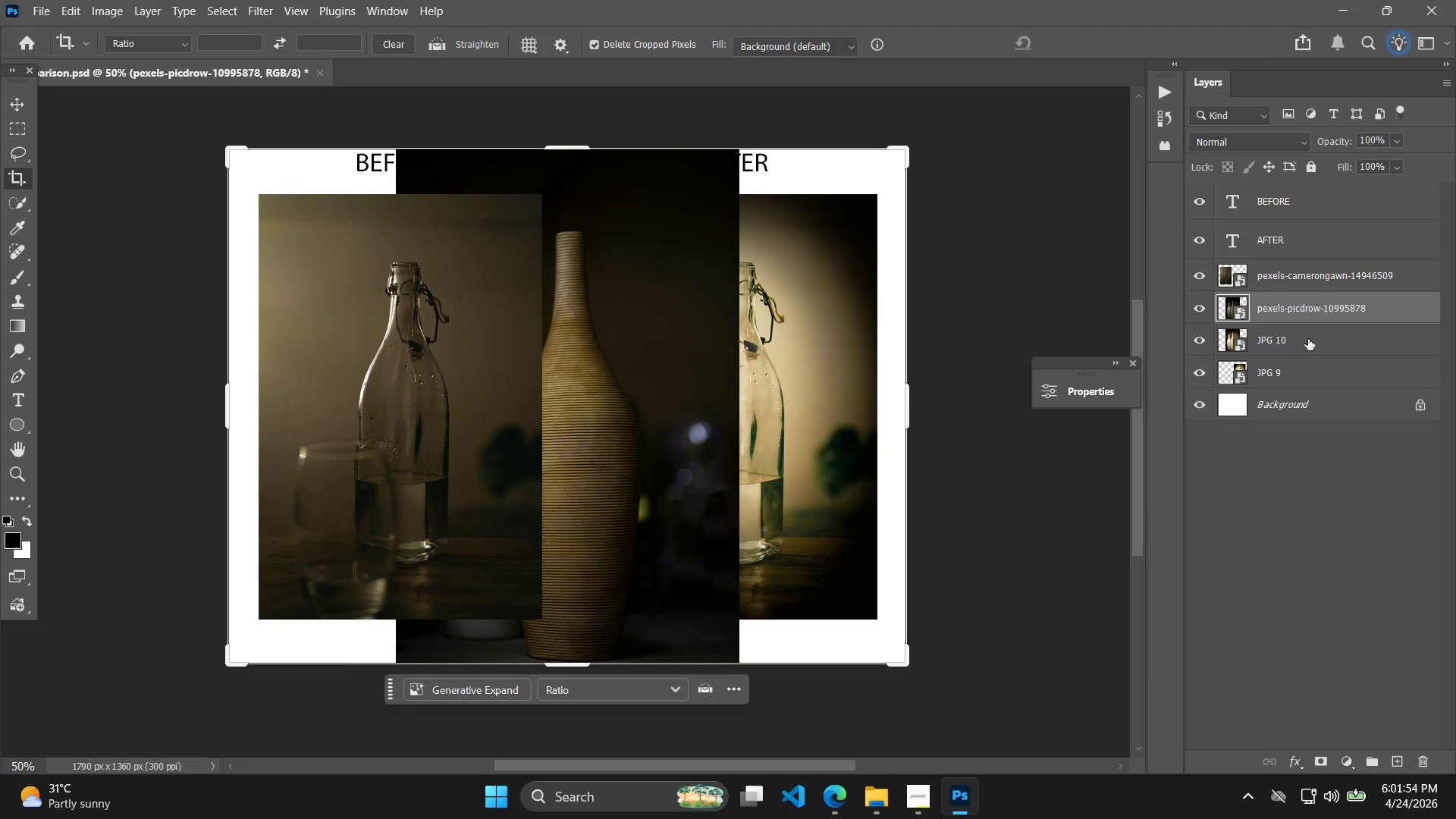 
left_click([1275, 350])
 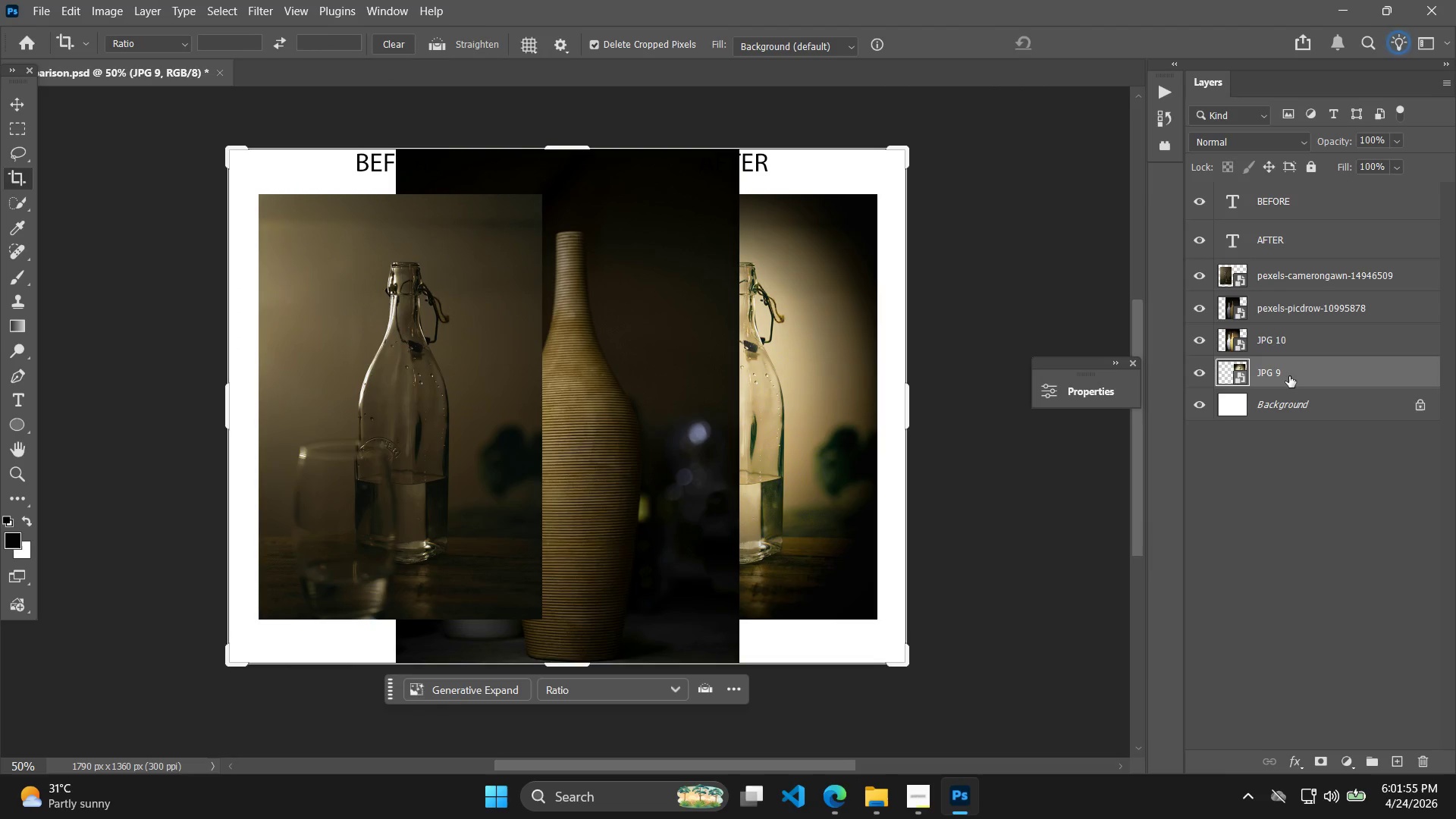 
key(Delete)
 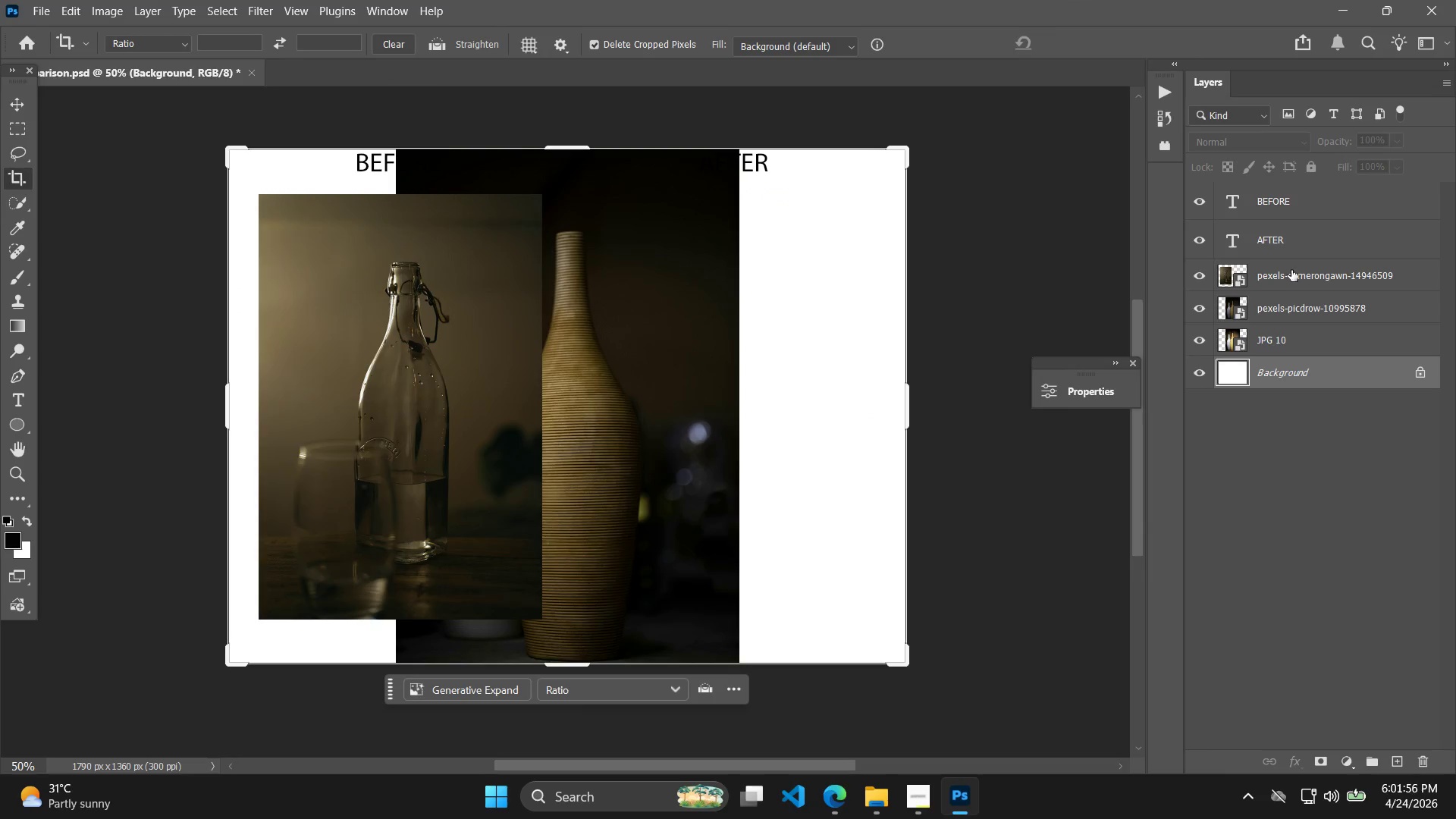 
left_click([1293, 270])
 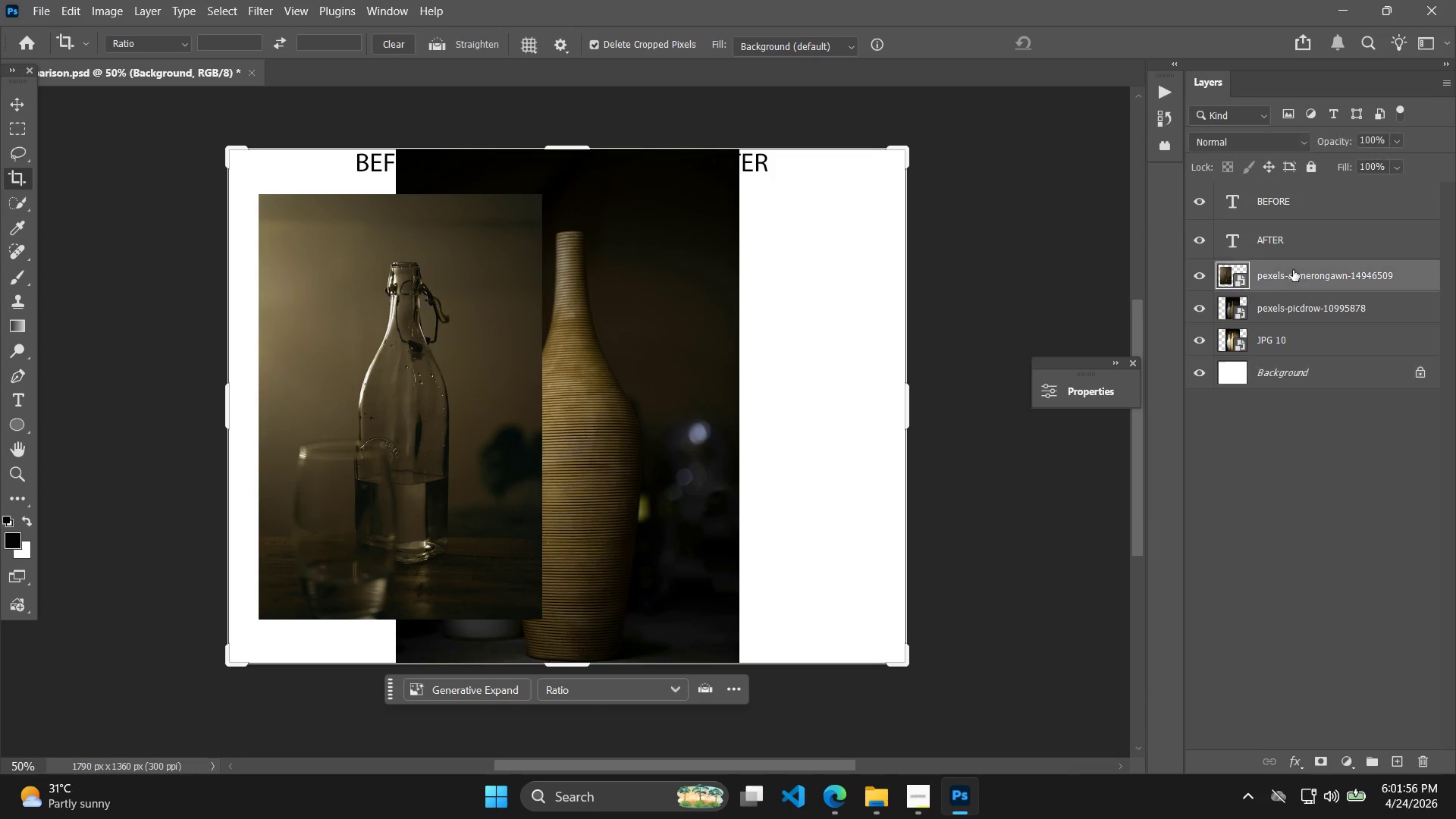 
key(Delete)
 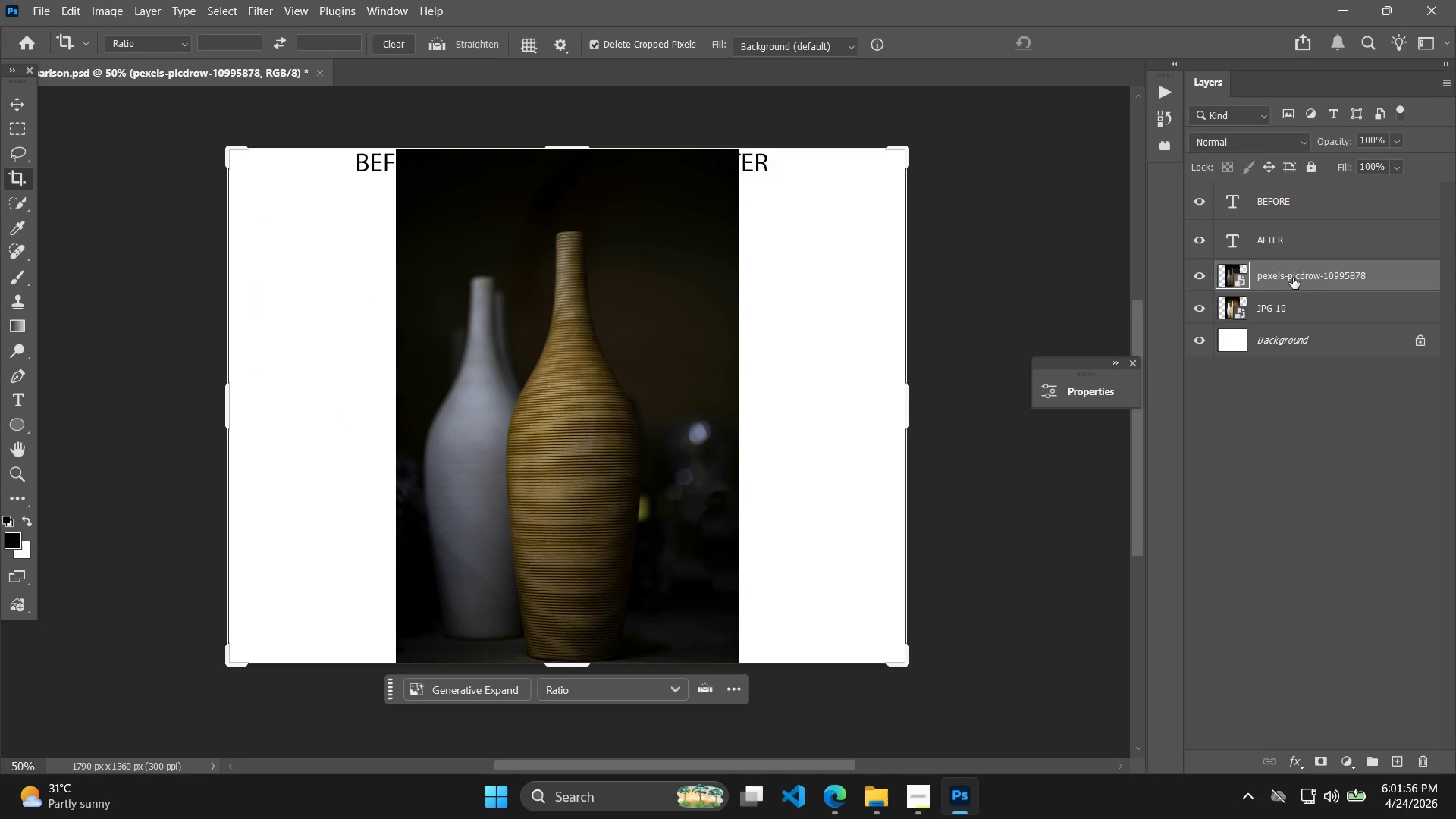 
hold_key(key=ShiftLeft, duration=0.36)
 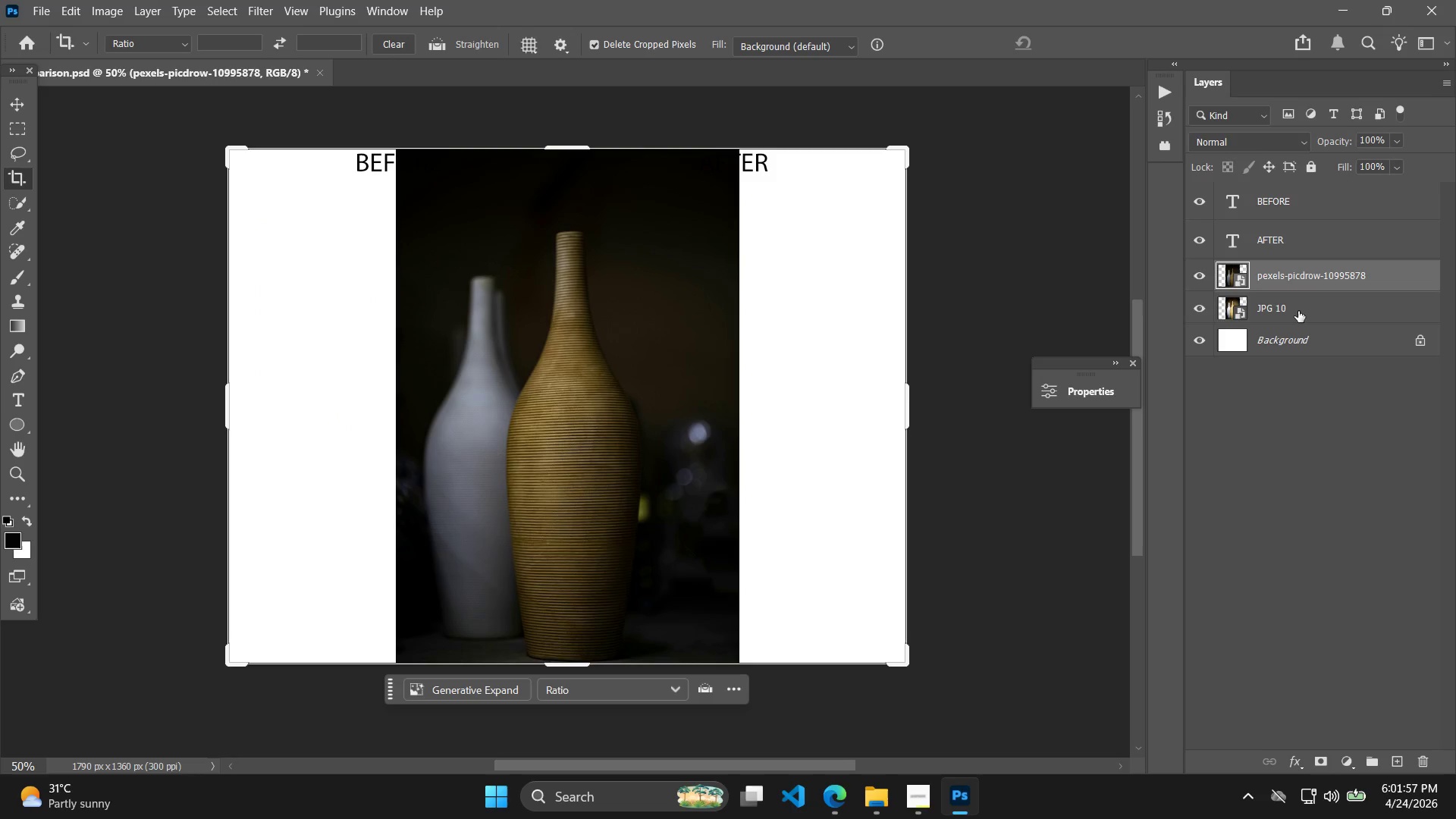 
hold_key(key=ShiftLeft, duration=0.52)
left_click([1298, 311])
 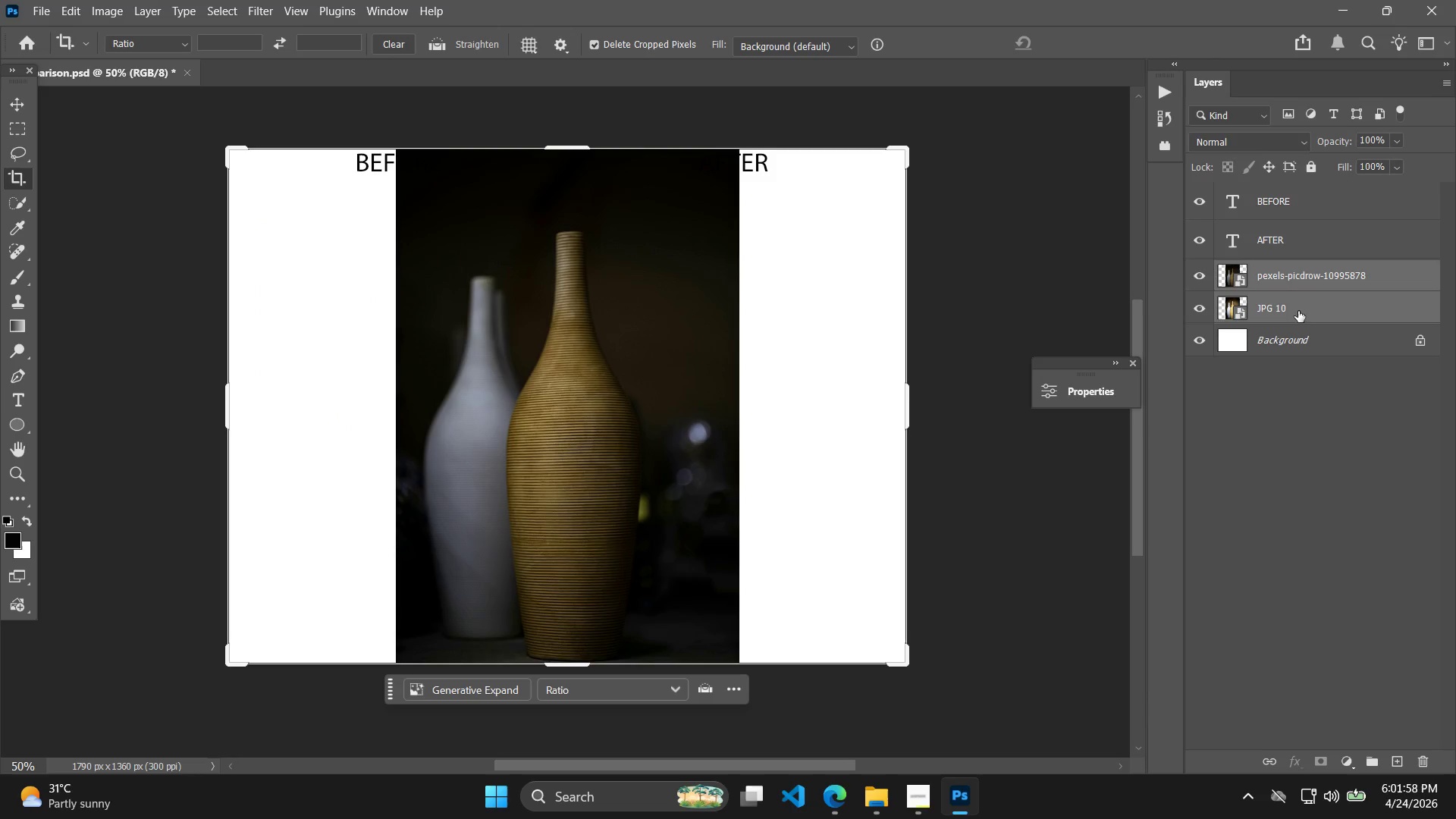 
key(Control+T)
 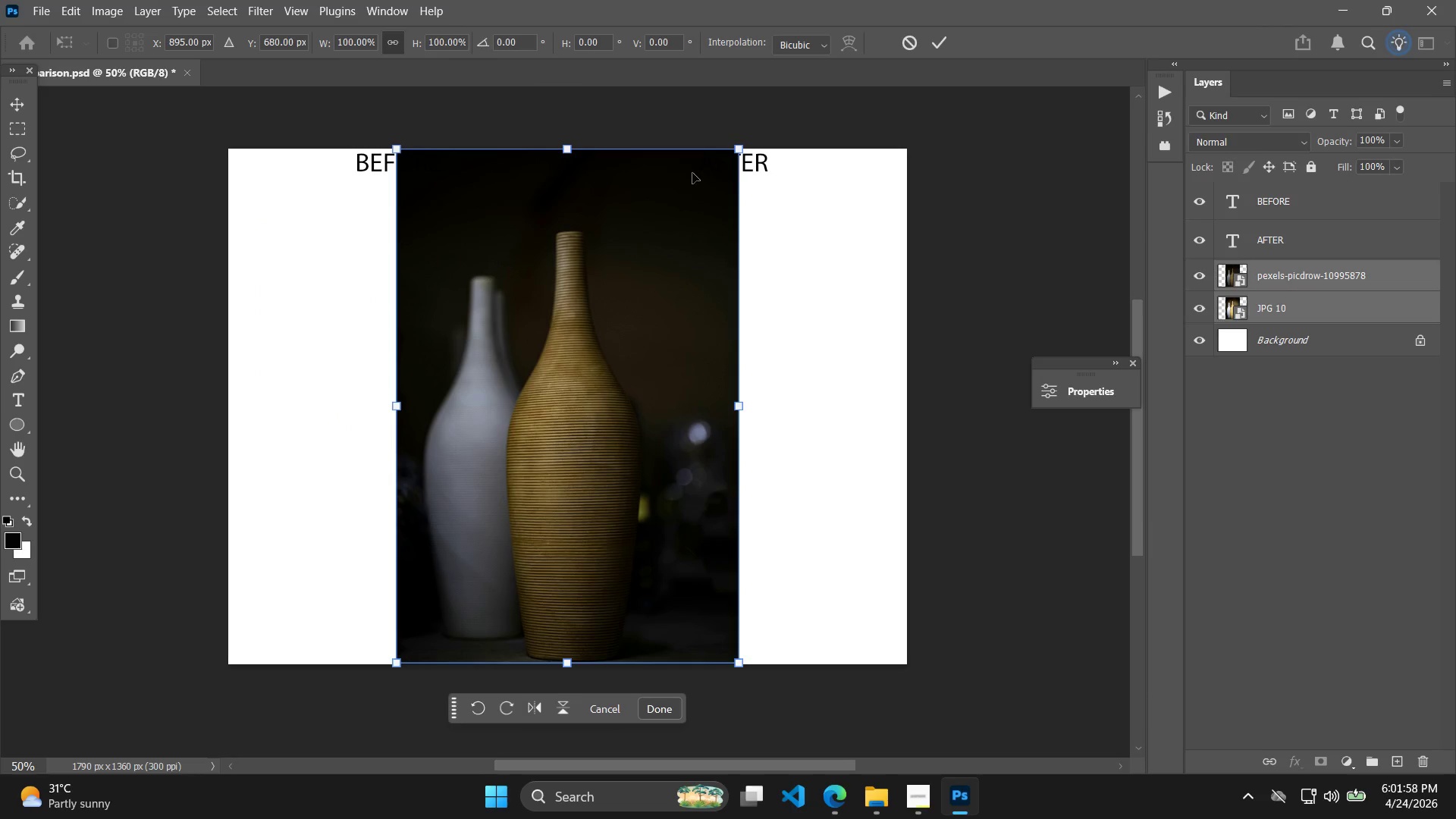 
hold_key(key=ShiftLeft, duration=2.47)
left_click_drag(start_coordinate=[744, 152], to_coordinate=[692, 226])
 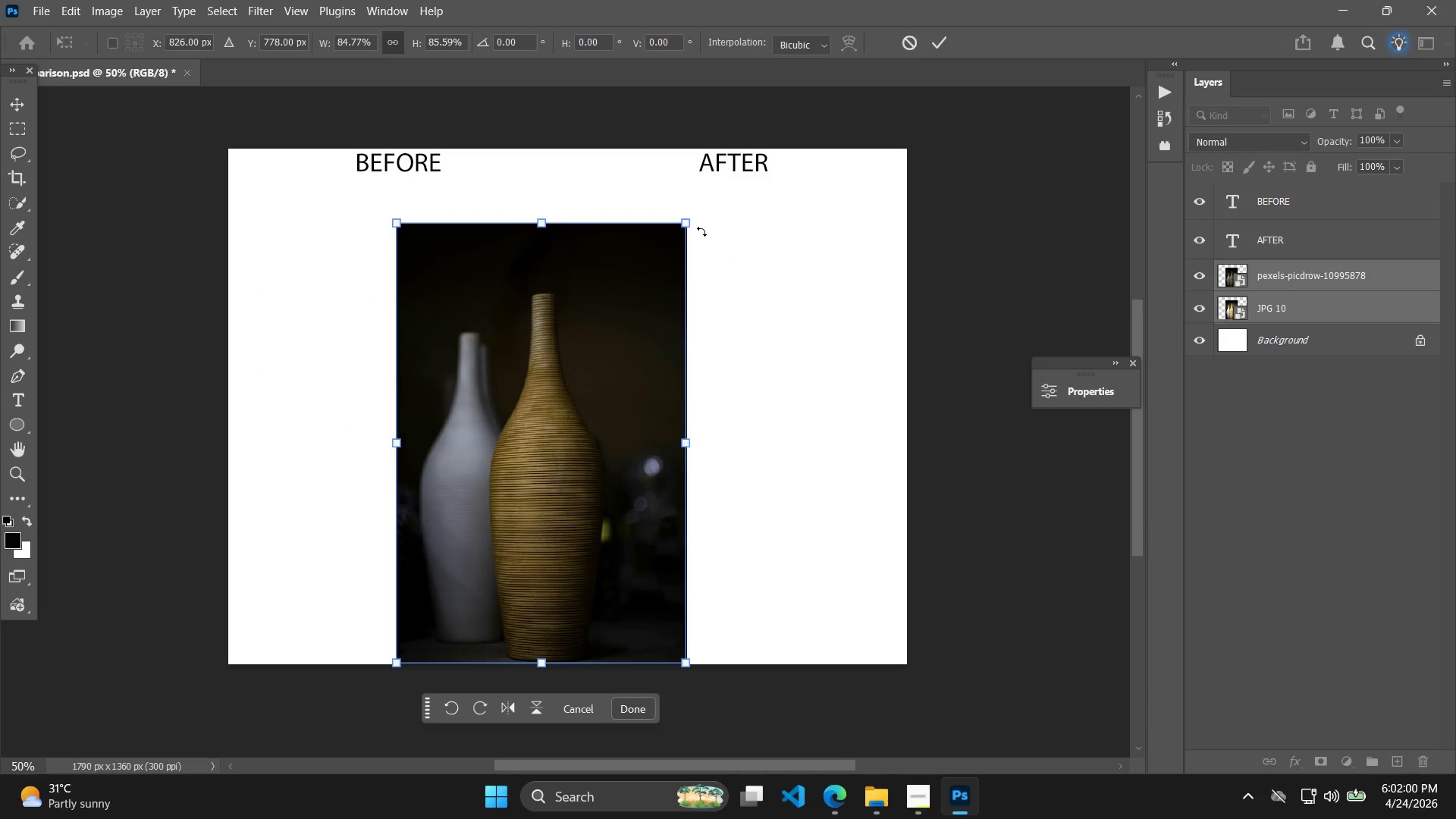 
left_click_drag(start_coordinate=[686, 224], to_coordinate=[670, 235])
 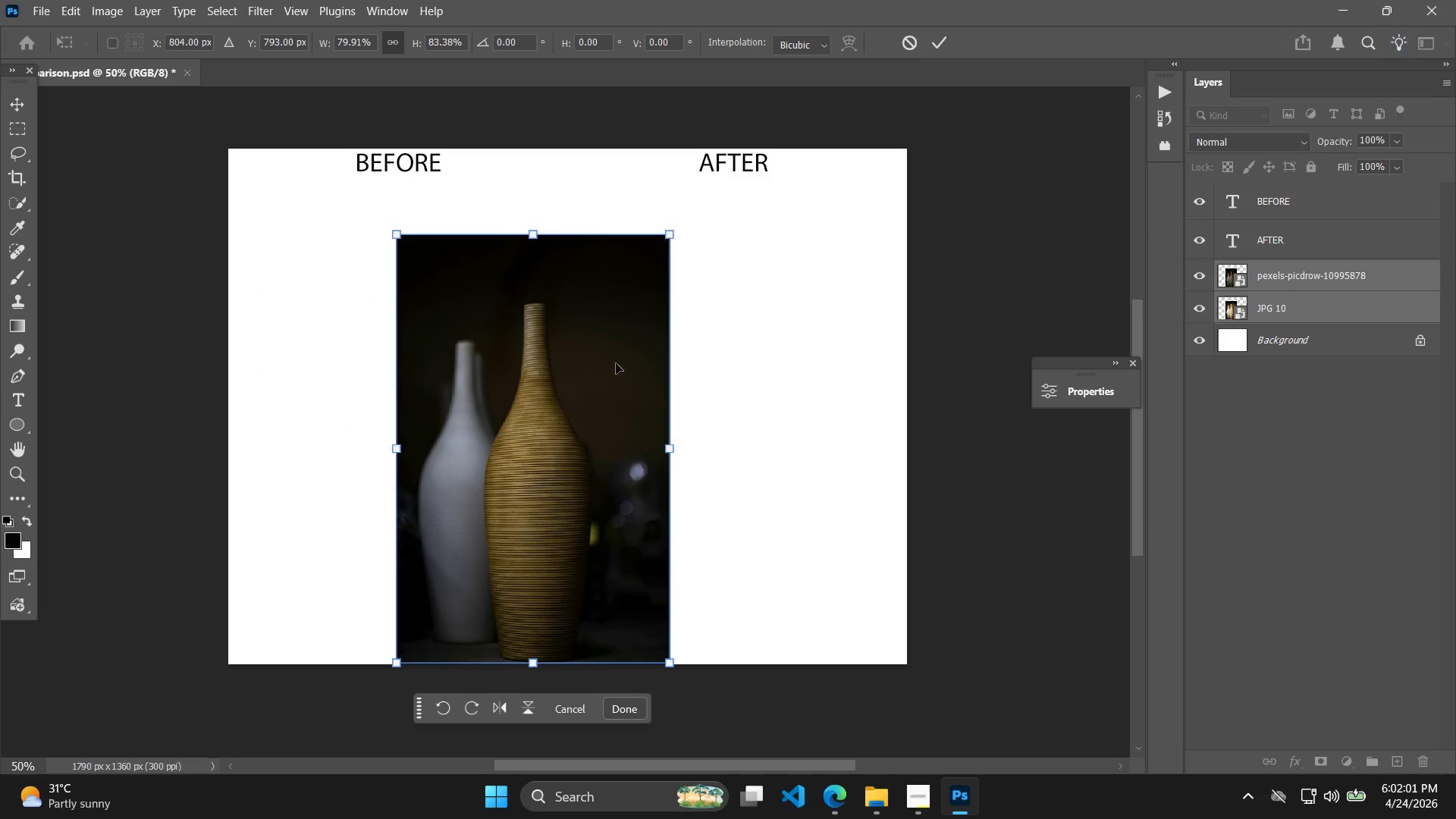 
left_click_drag(start_coordinate=[601, 367], to_coordinate=[474, 335])
 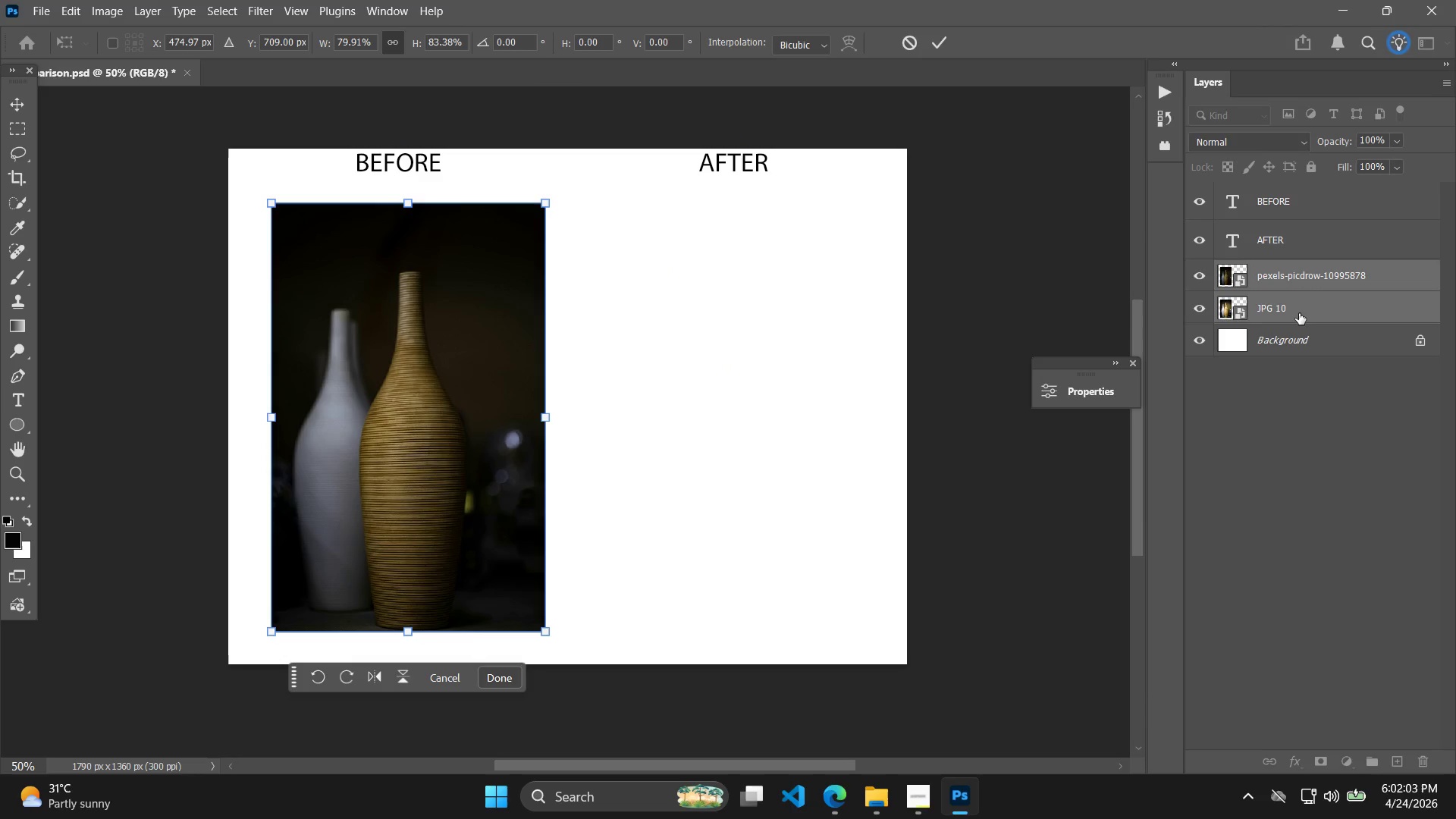 
left_click([1299, 313])
 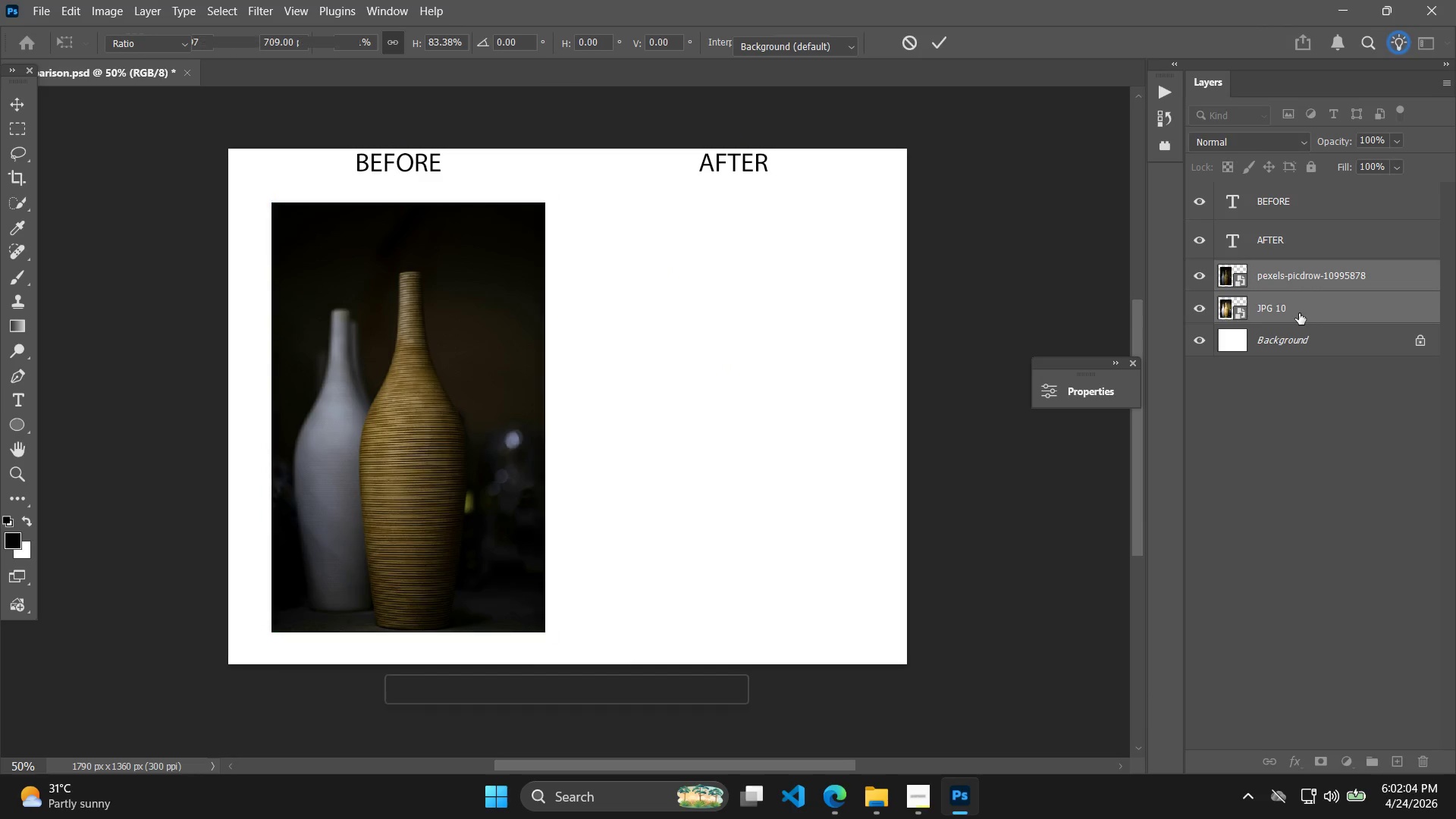 
key(Control+T)
 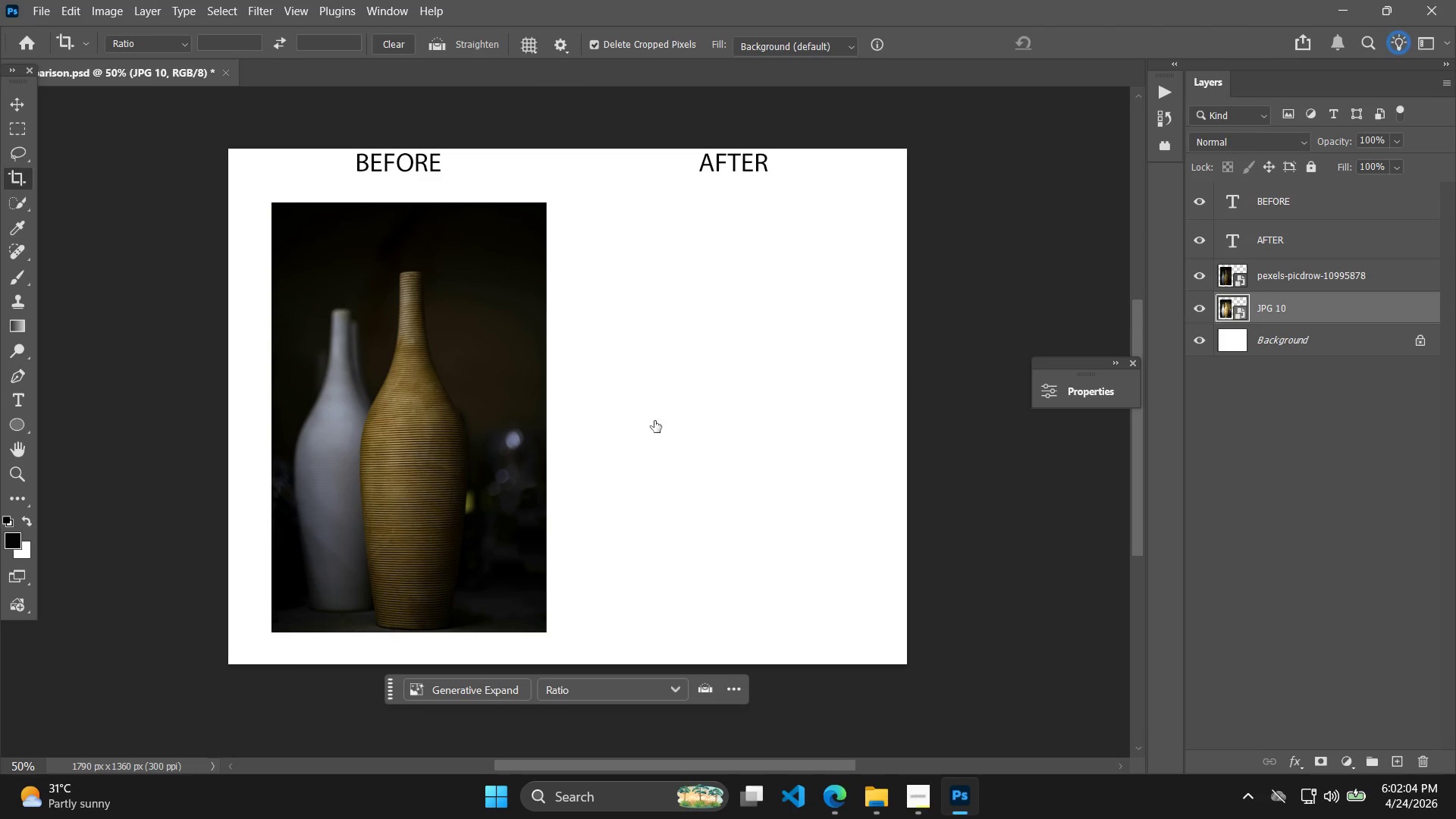 
hold_key(key=ShiftLeft, duration=1.44)
left_click_drag(start_coordinate=[416, 444], to_coordinate=[736, 443])
 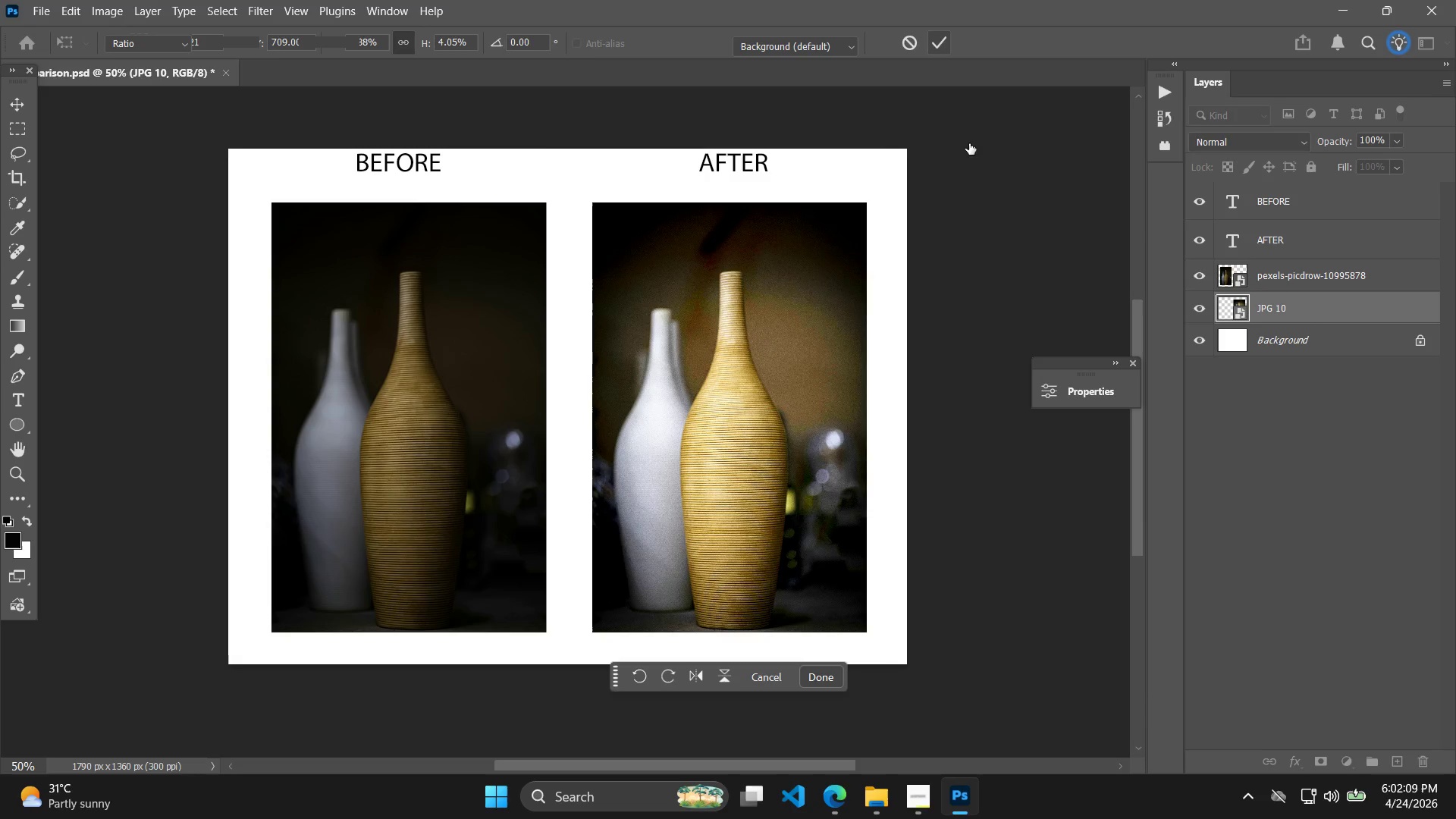 
left_click([1075, 299])
 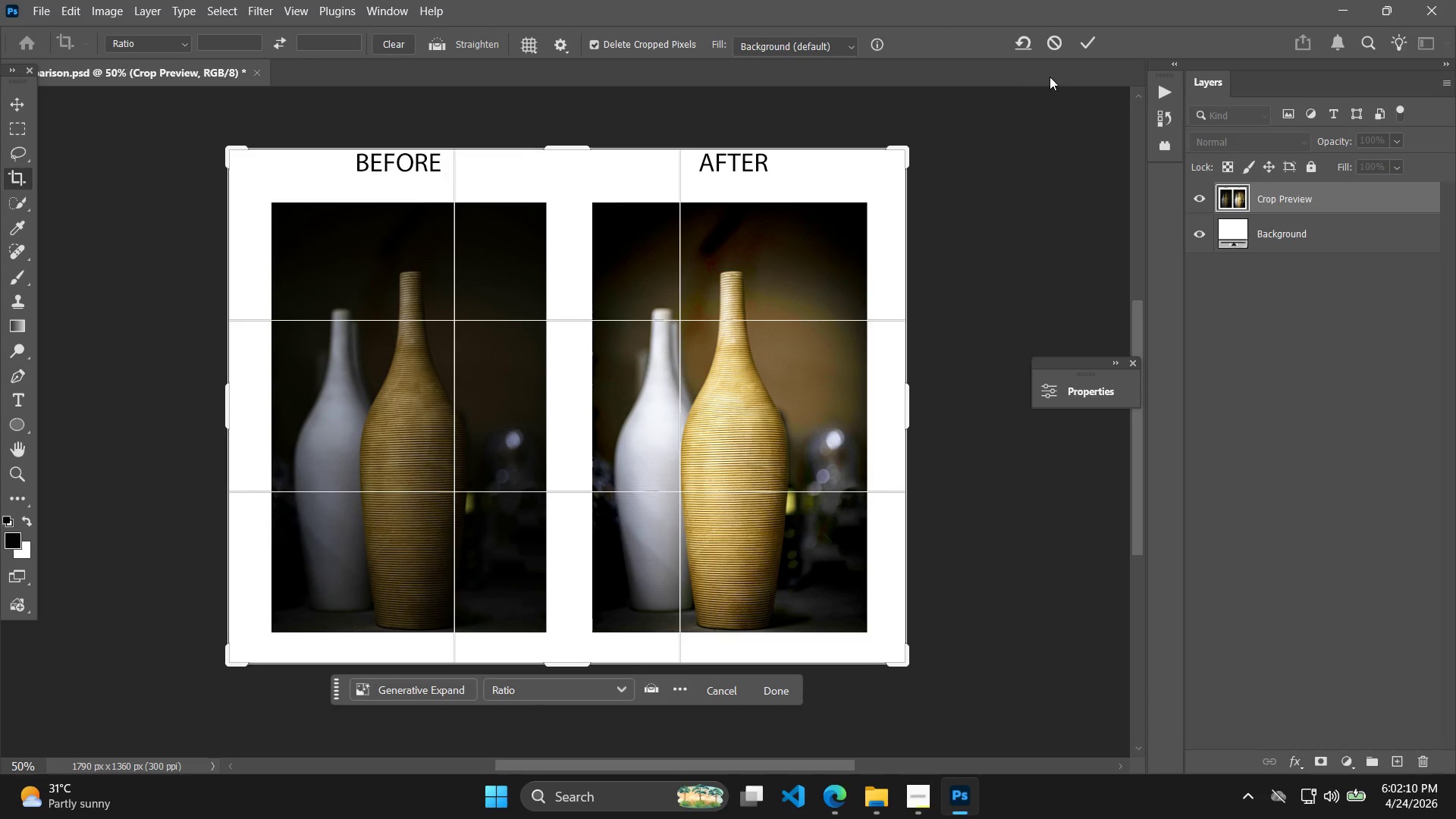 
left_click([1083, 39])
 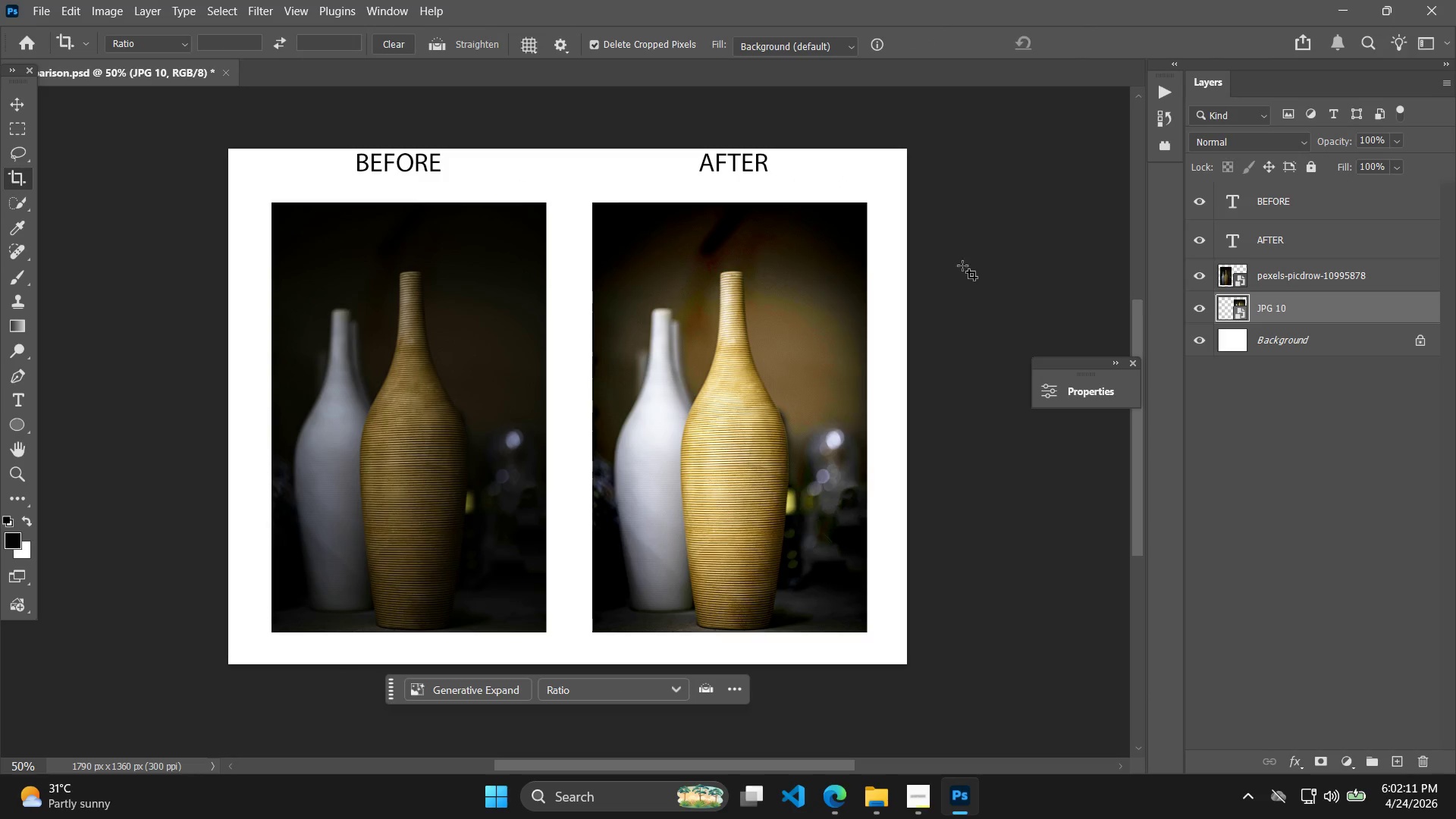 
key(Alt+Control+Shift+W)
 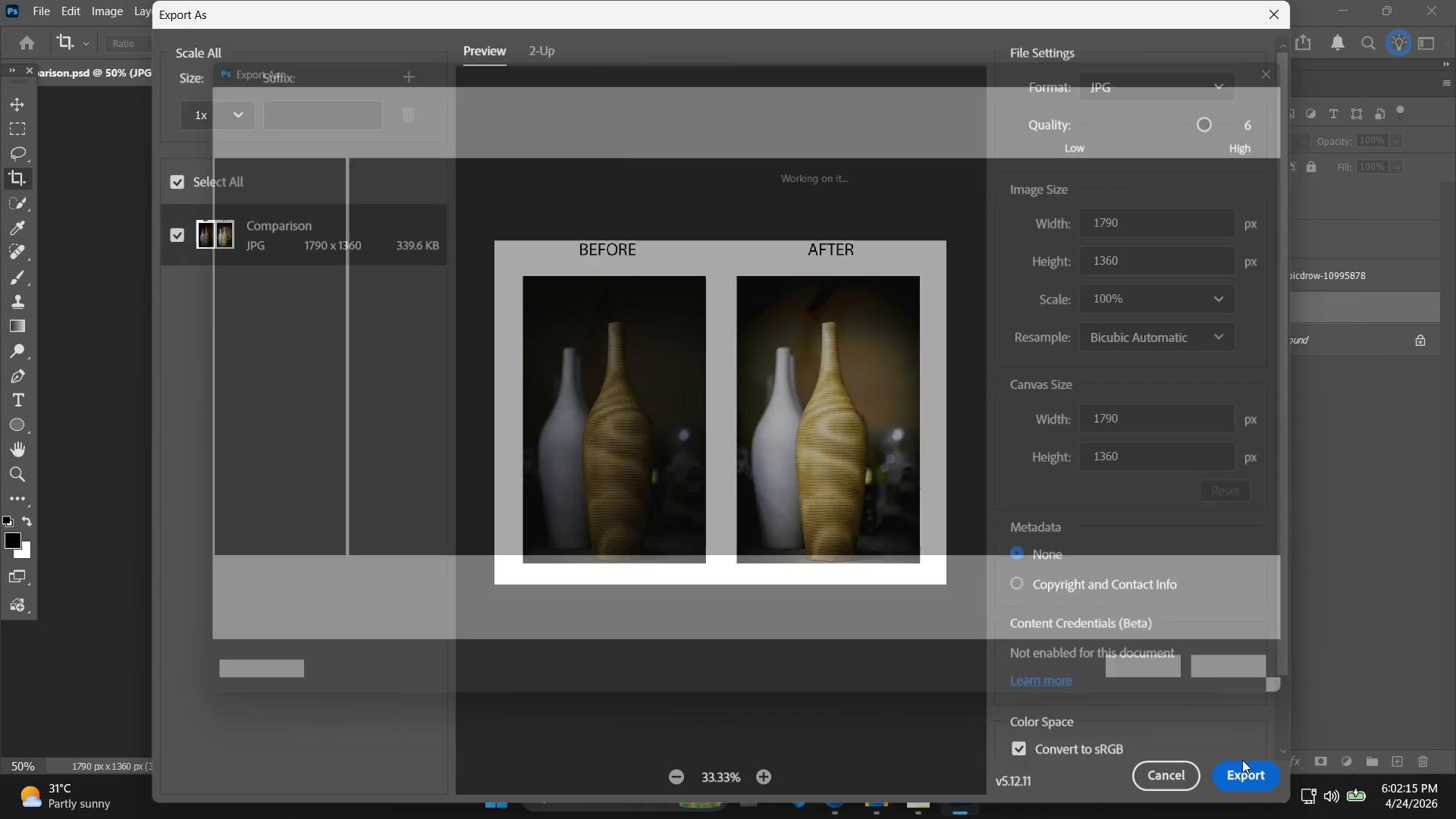 
left_click_drag(start_coordinate=[1170, 214], to_coordinate=[1162, 218])
 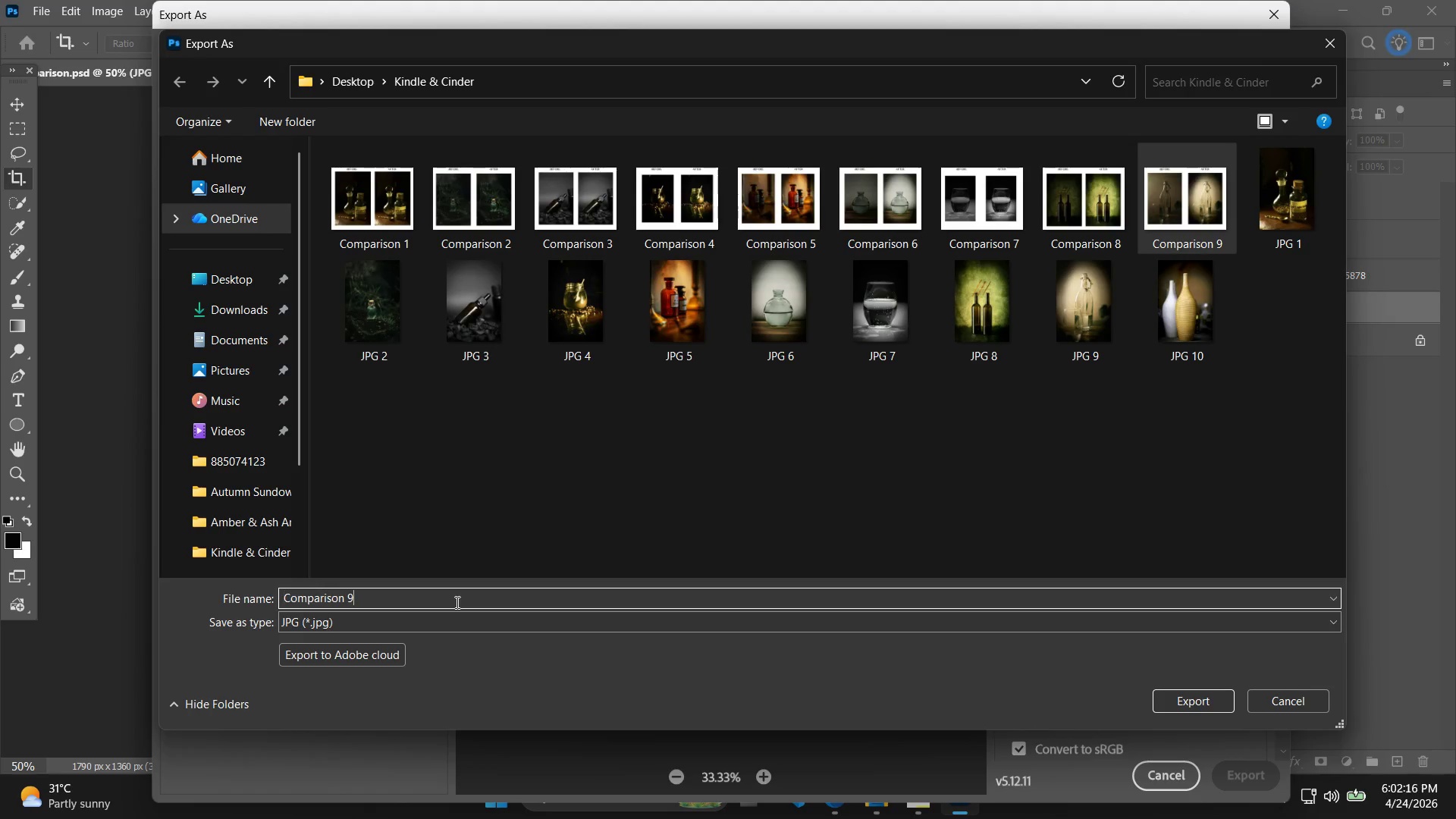 
double_click([456, 602])
 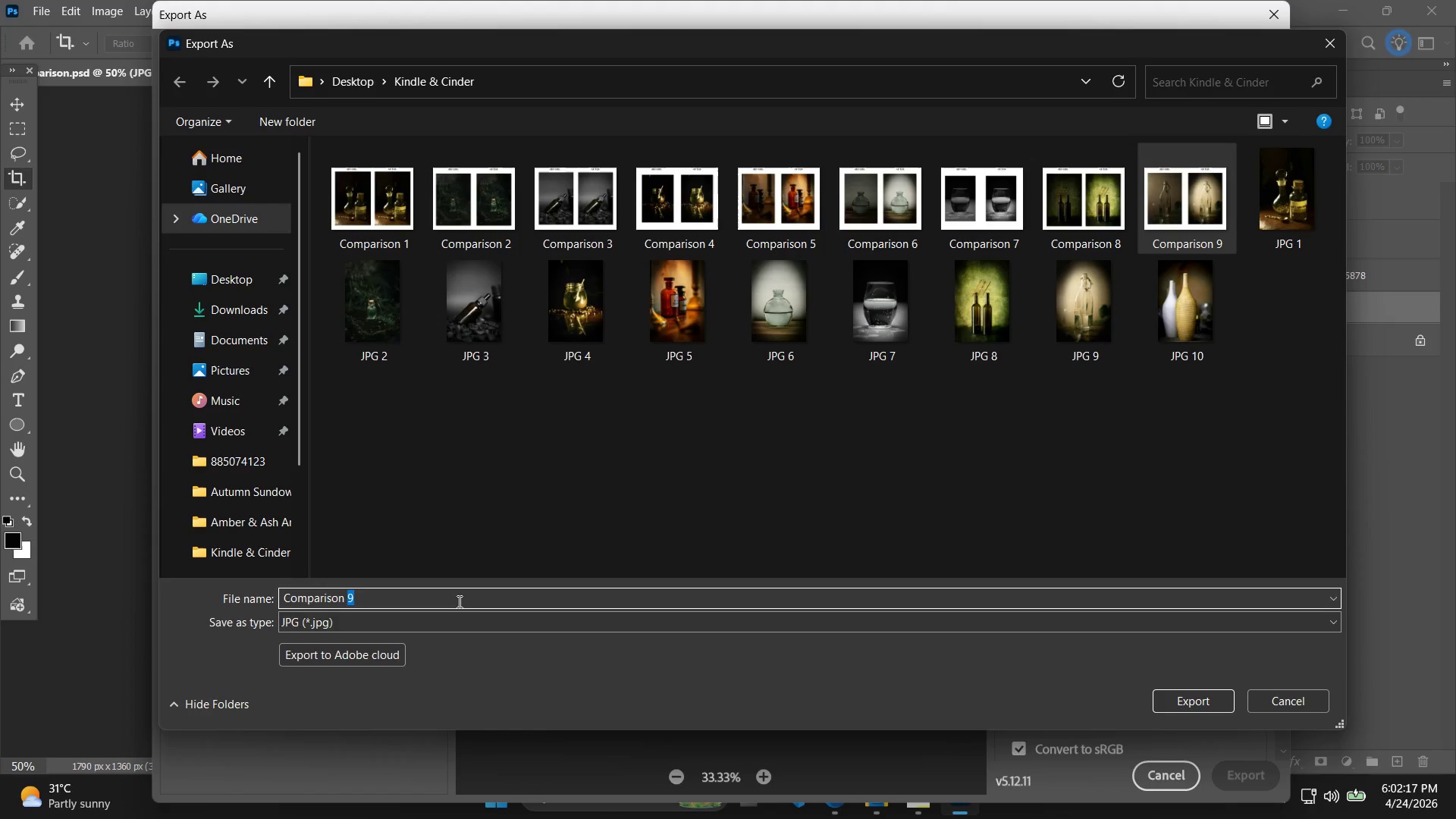 
type(10)